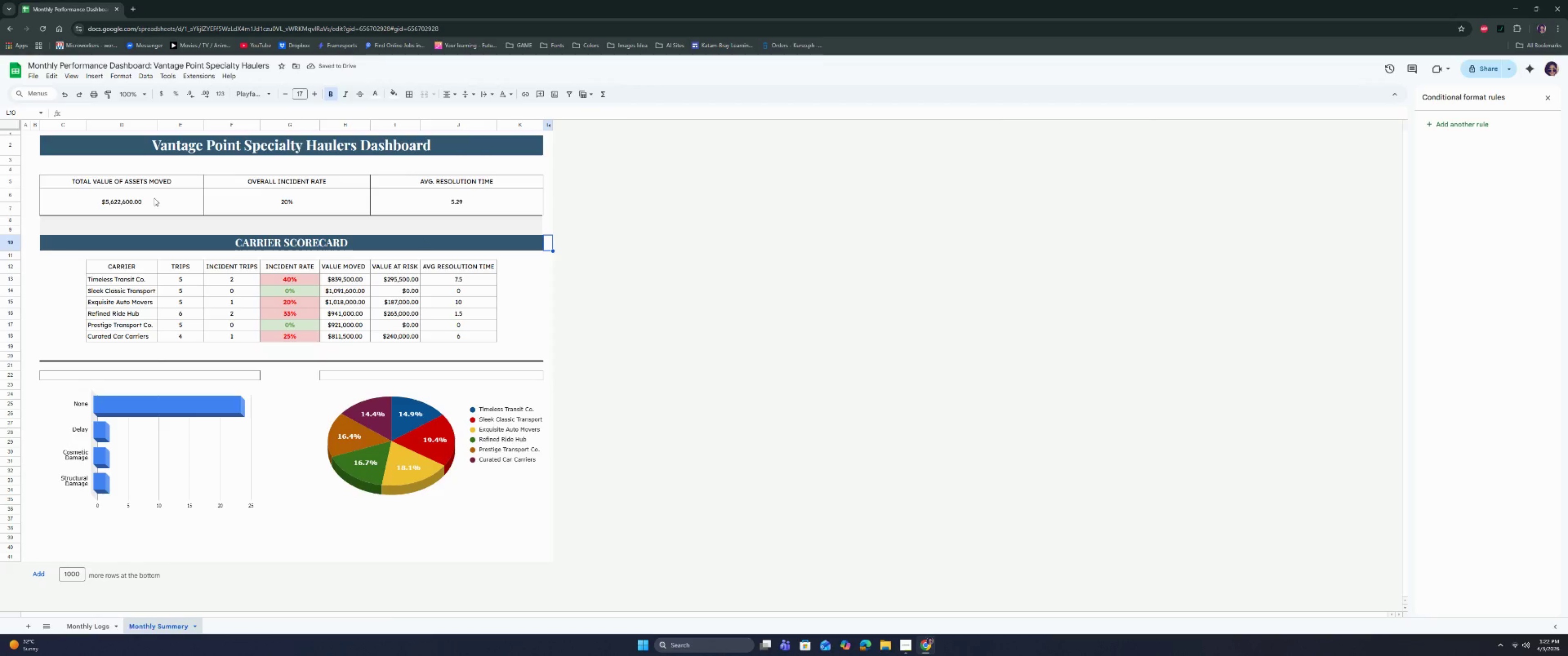 
left_click([92, 164])
 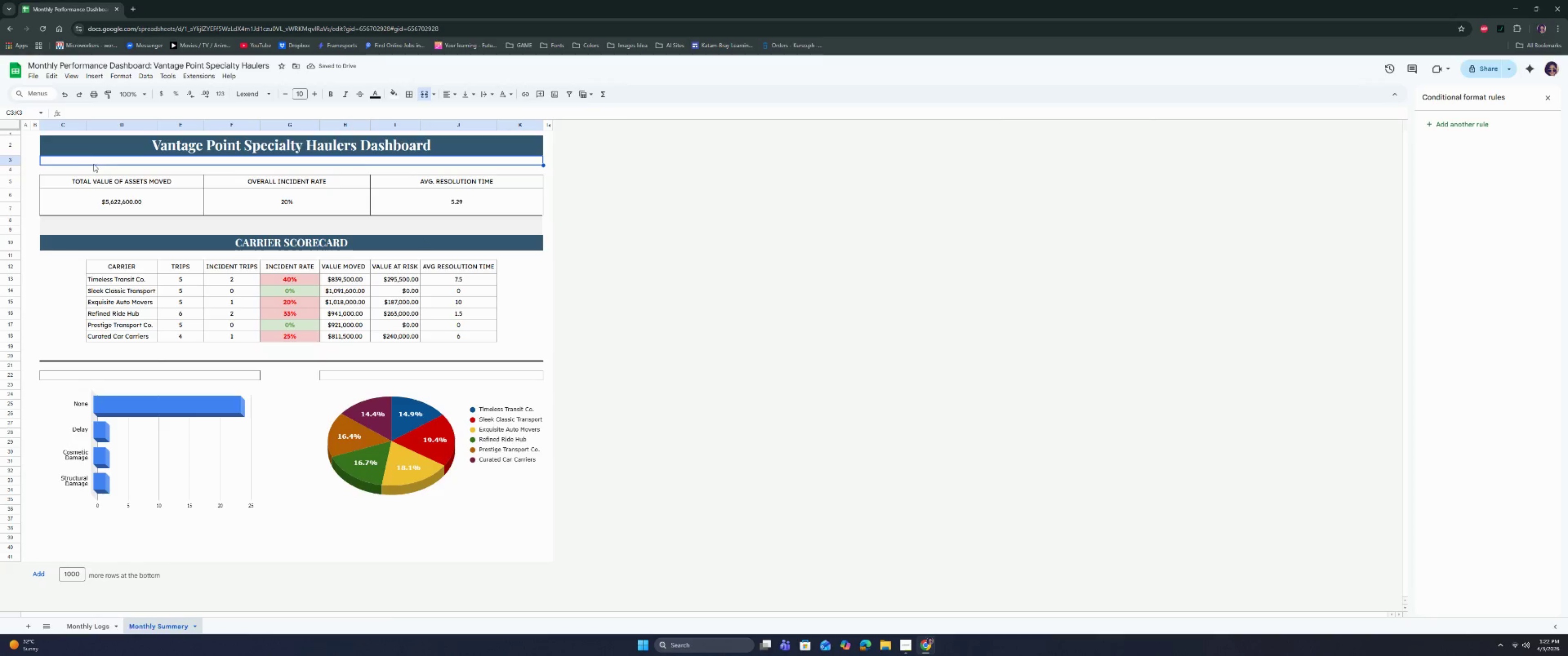 
left_click([88, 169])
 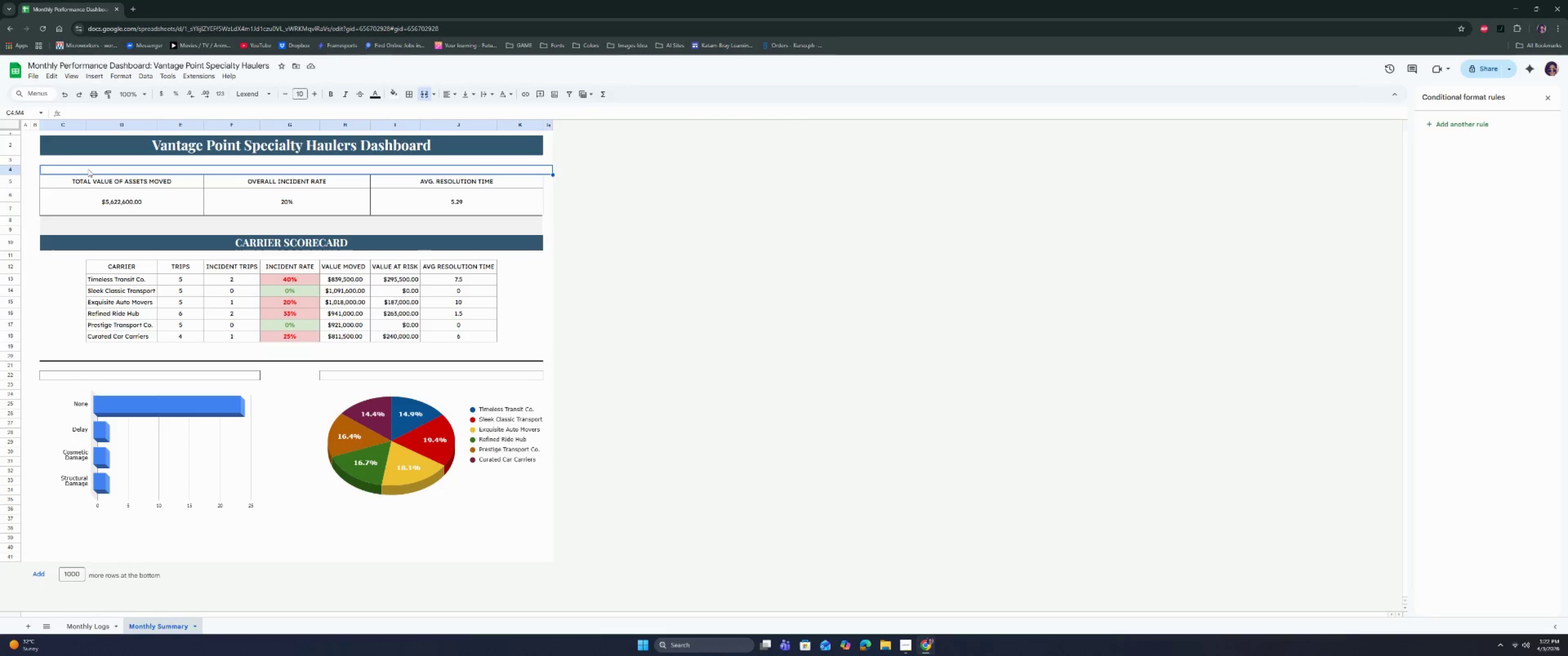 
left_click([90, 162])
 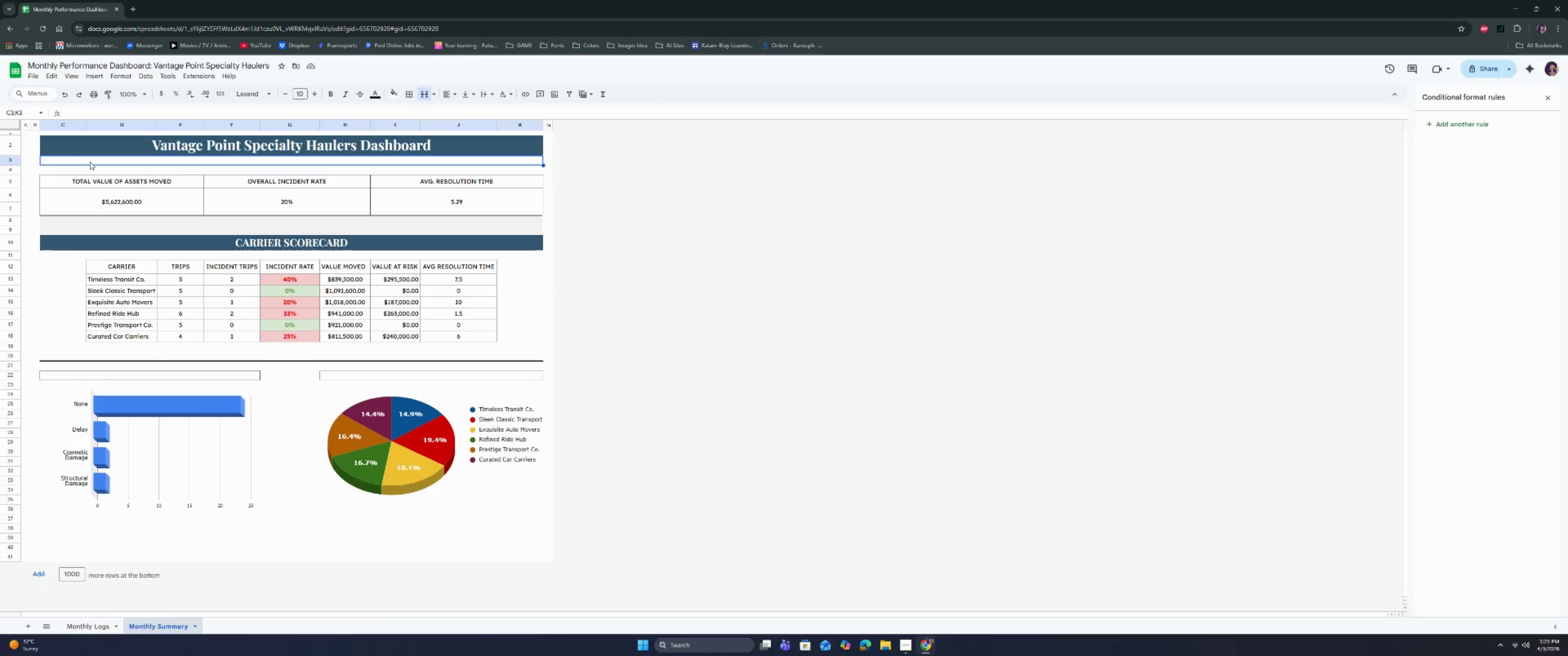 
wait(11.09)
 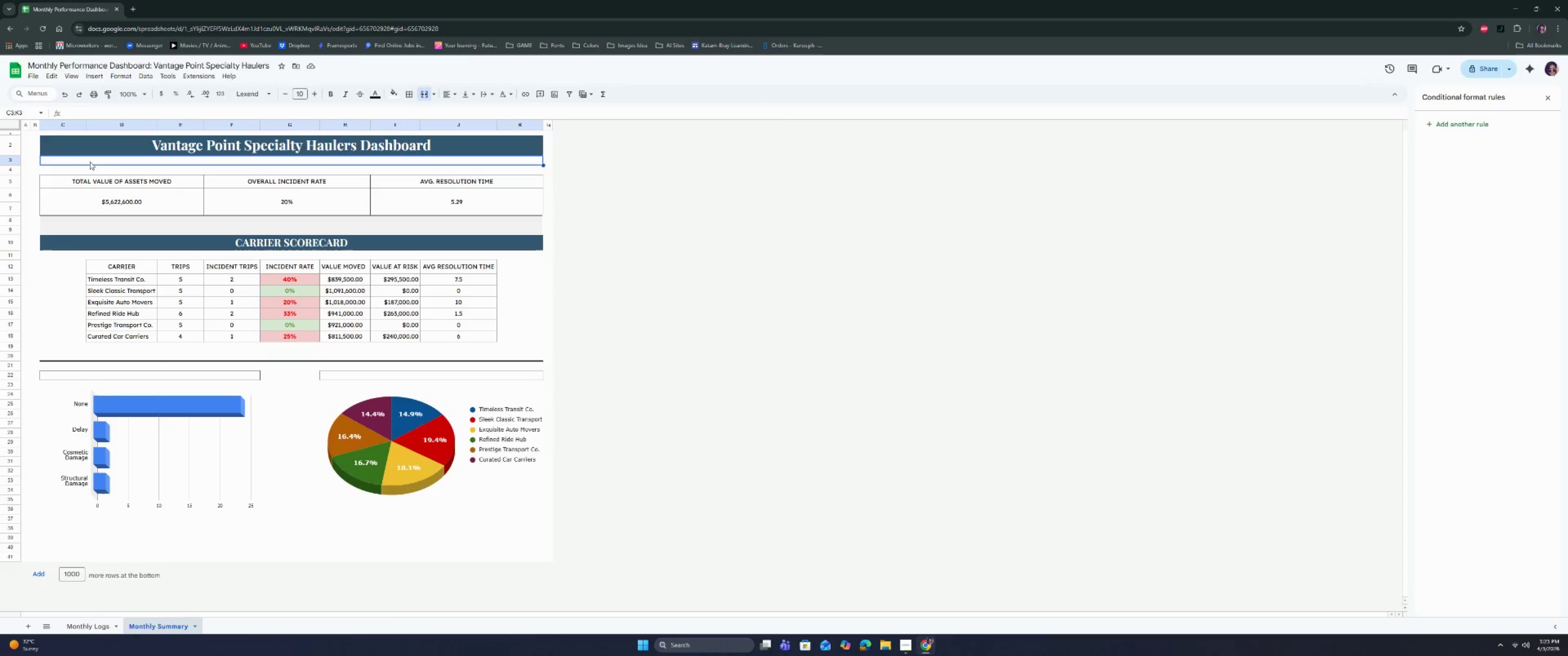 
double_click([210, 162])
 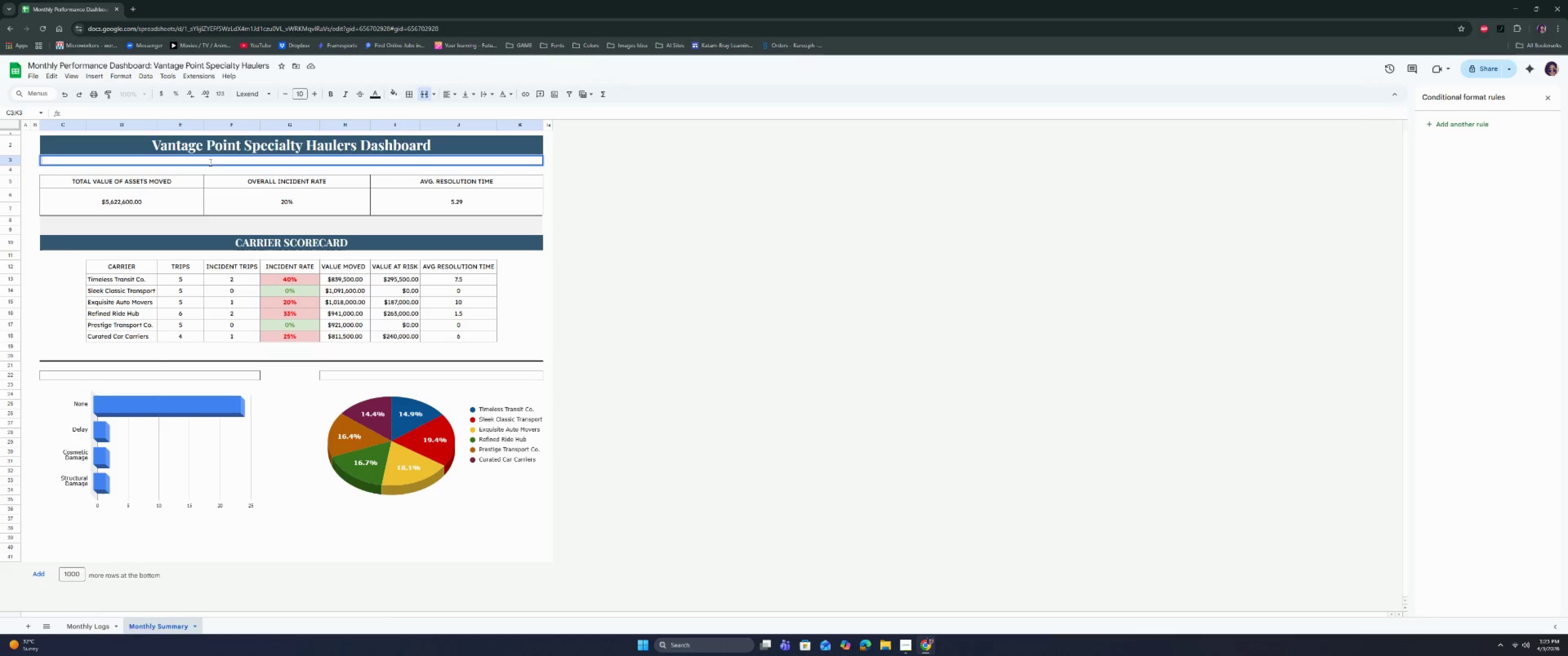 
type(=TEXT)
 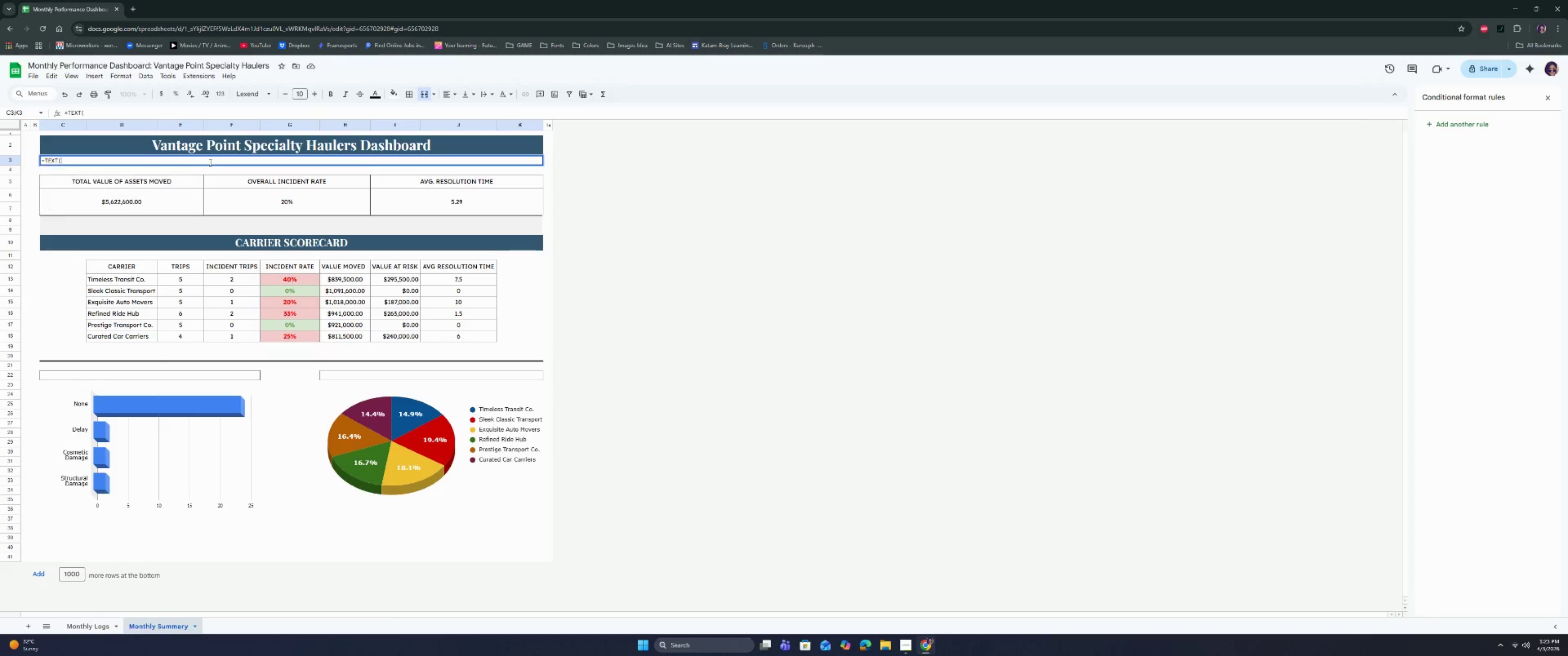 
key(Enter)
 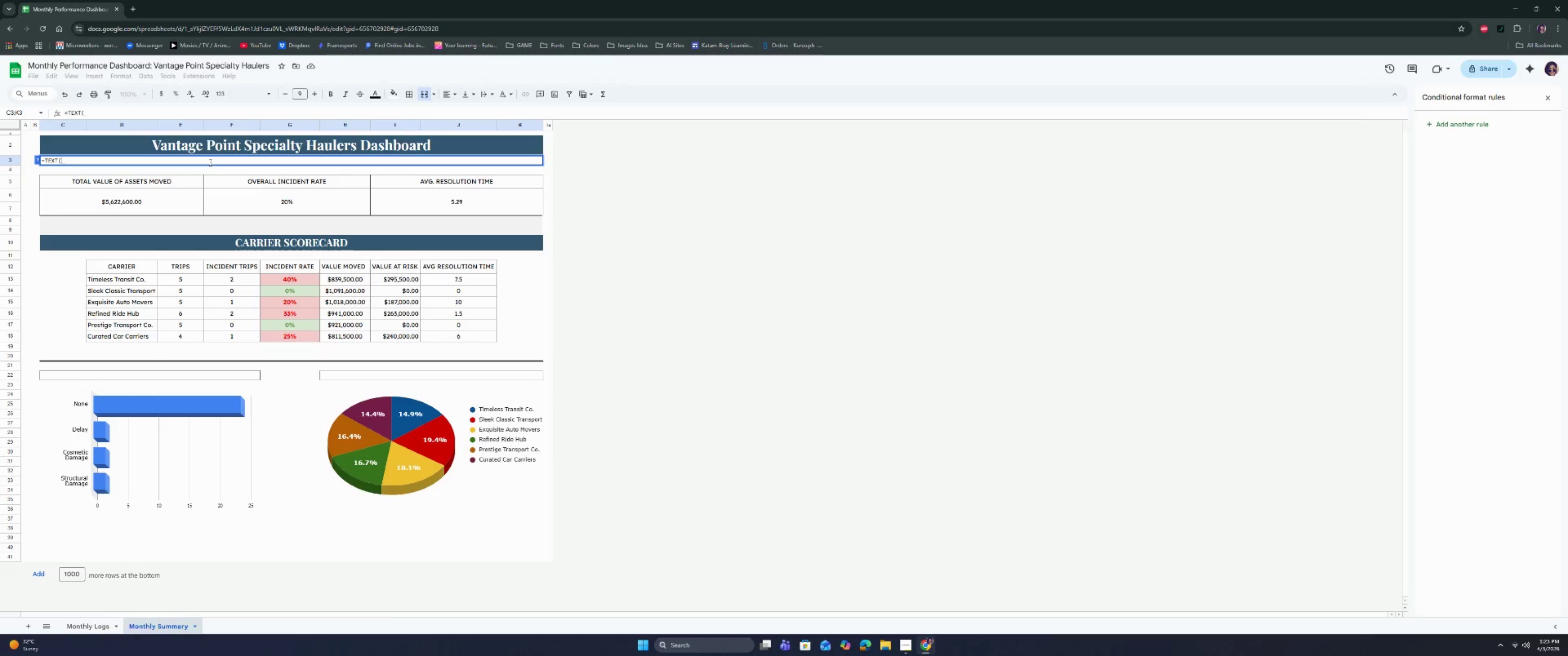 
type(NUB)
key(Backspace)
key(Backspace)
key(Backspace)
type(MIU)
key(Backspace)
type(N)
 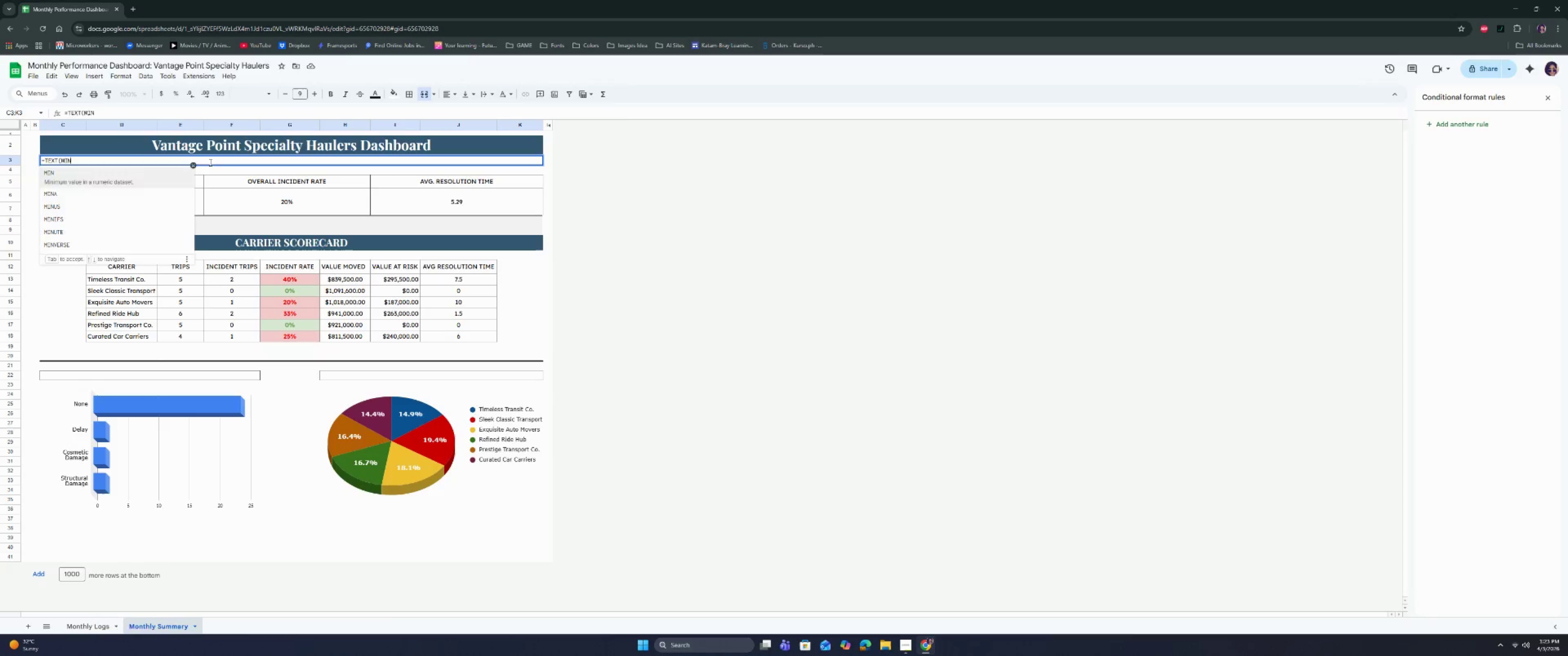 
key(Enter)
 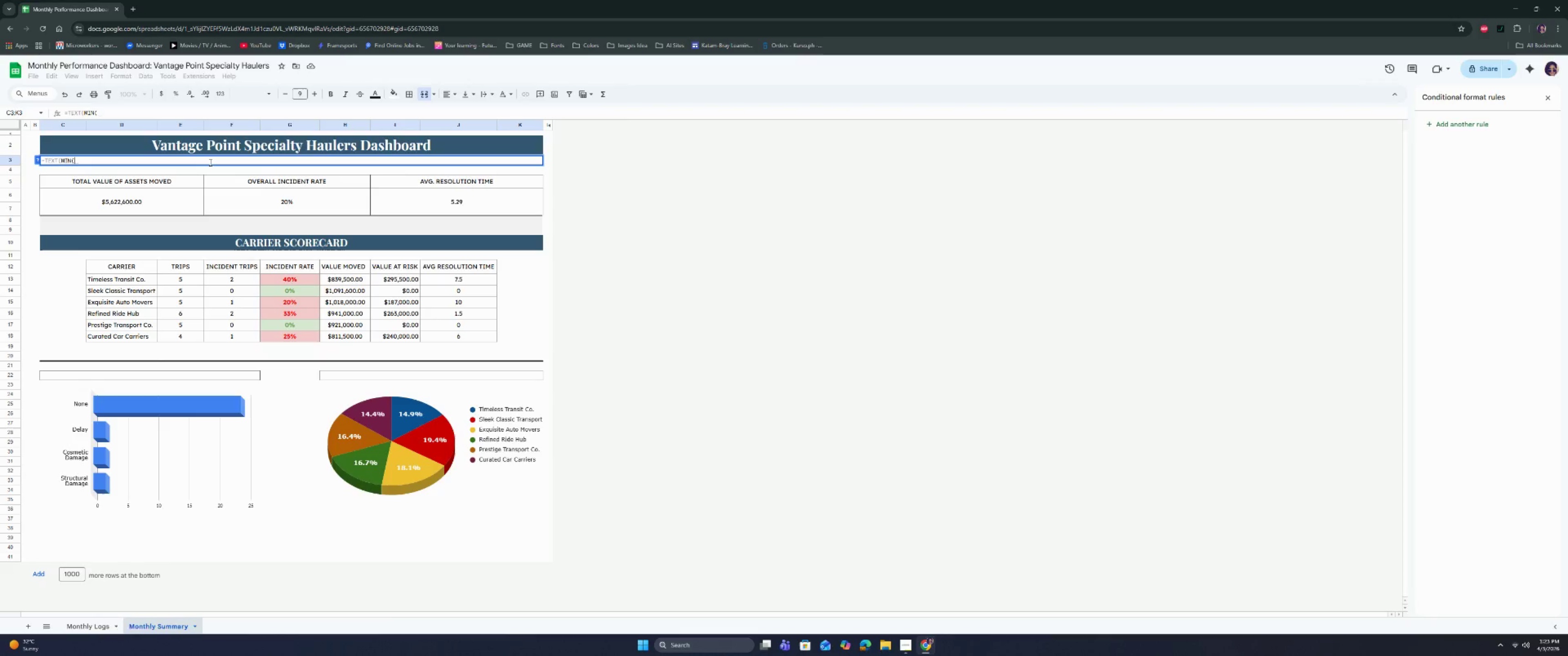 
wait(15.84)
 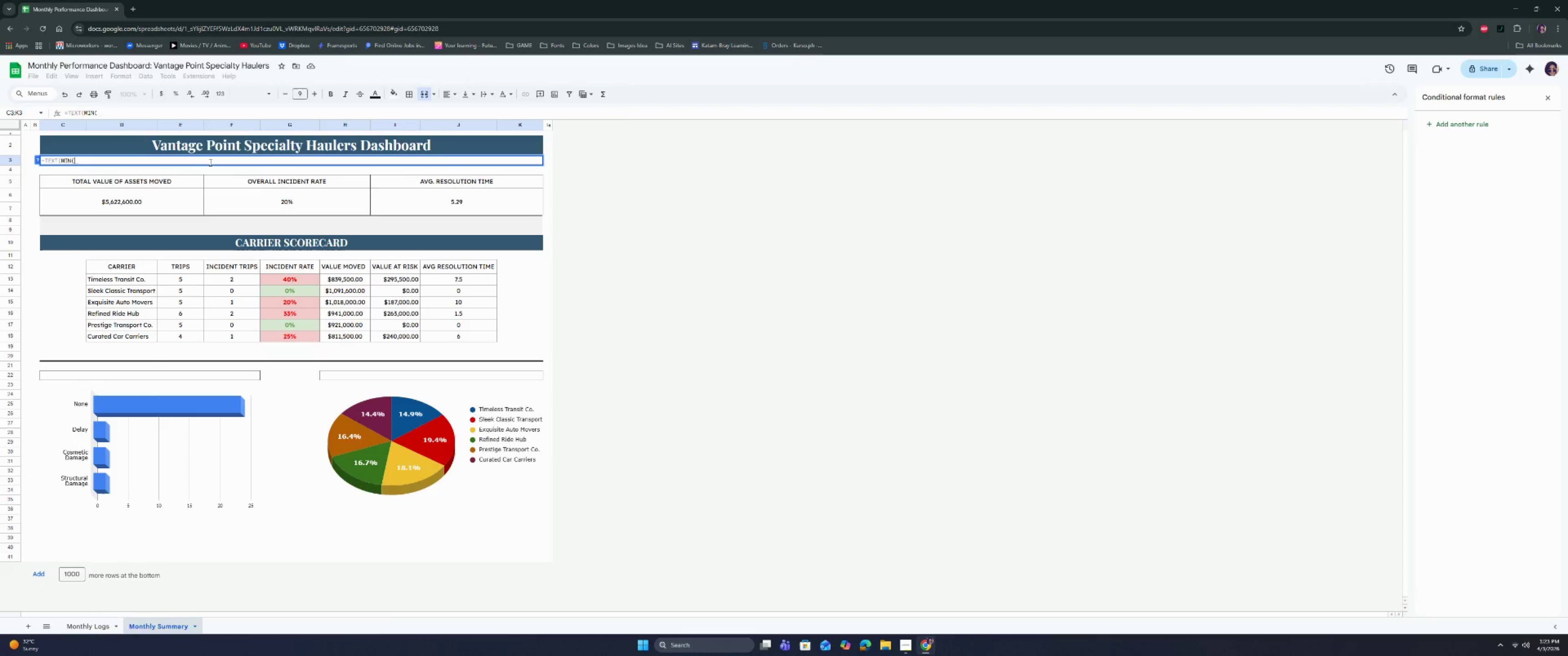 
left_click([97, 629])
 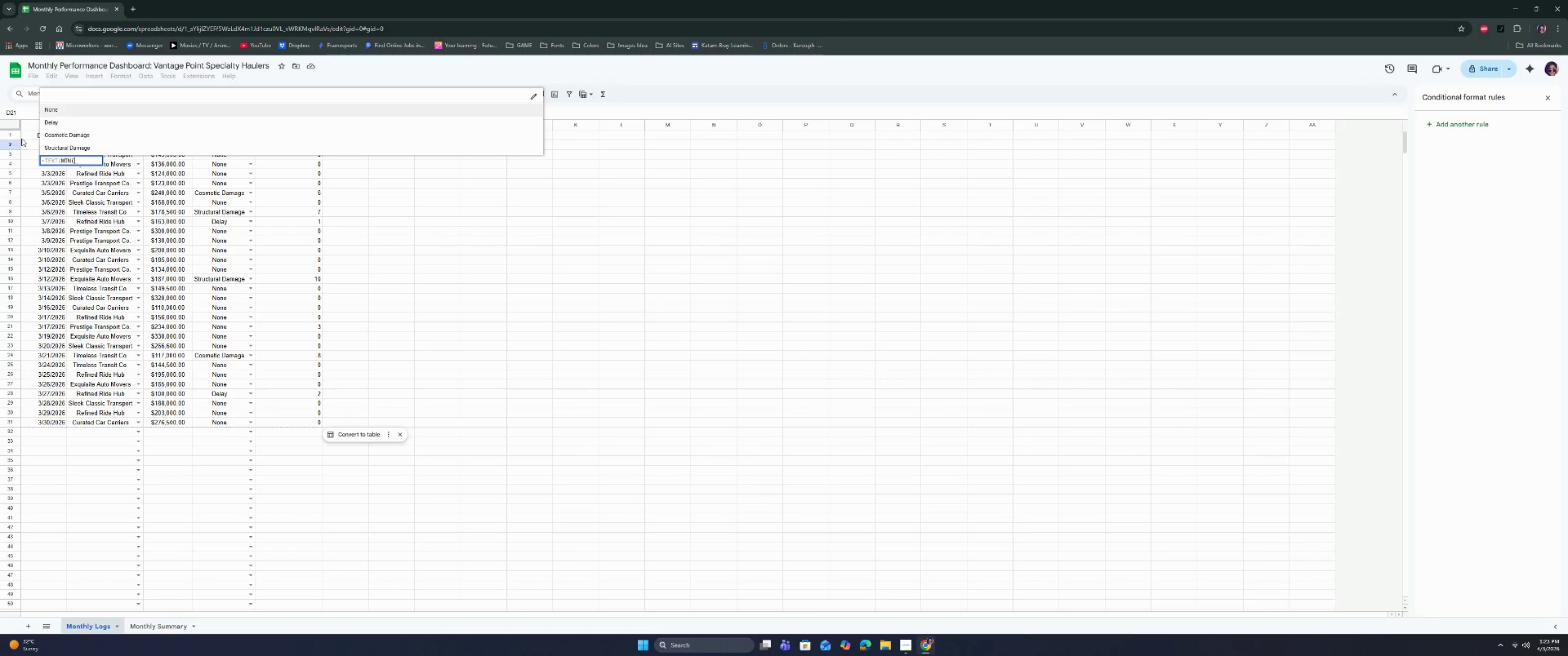 
left_click([27, 143])
 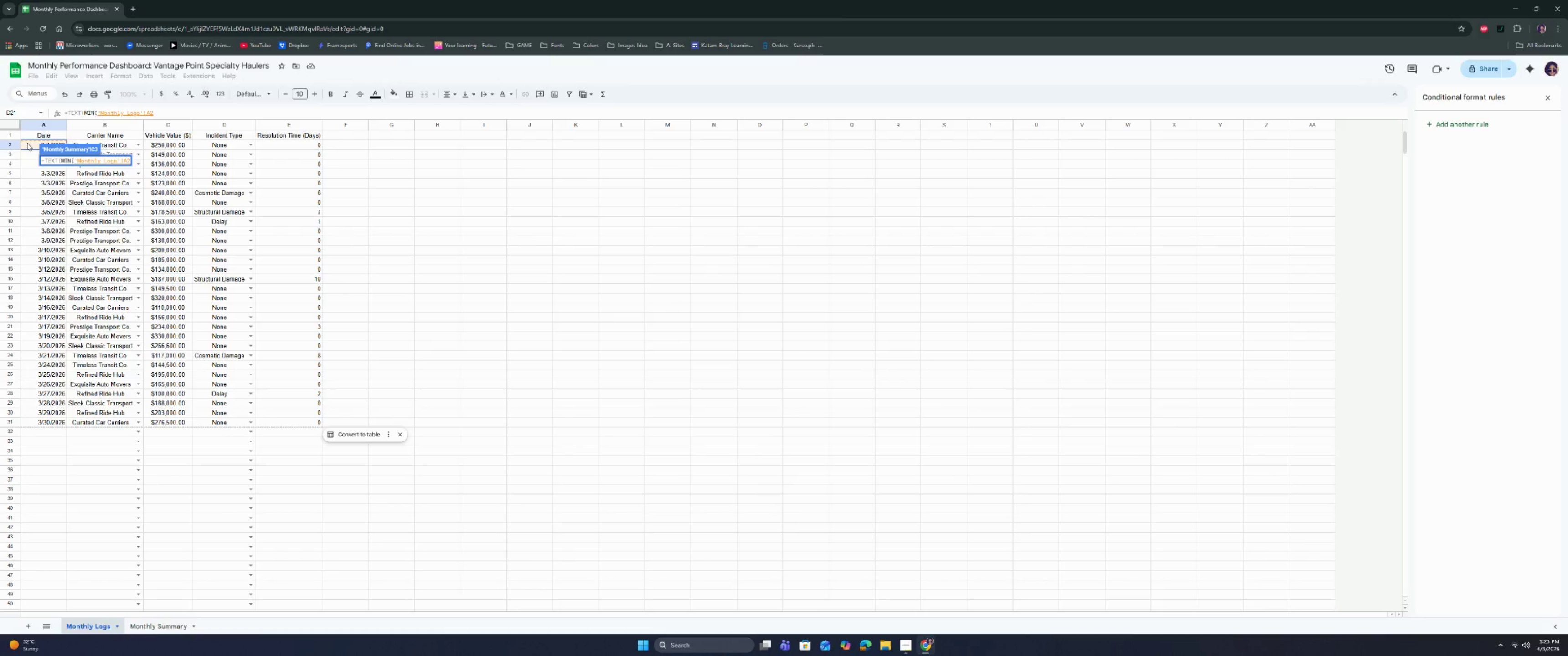 
key(Shift+ShiftRight)
 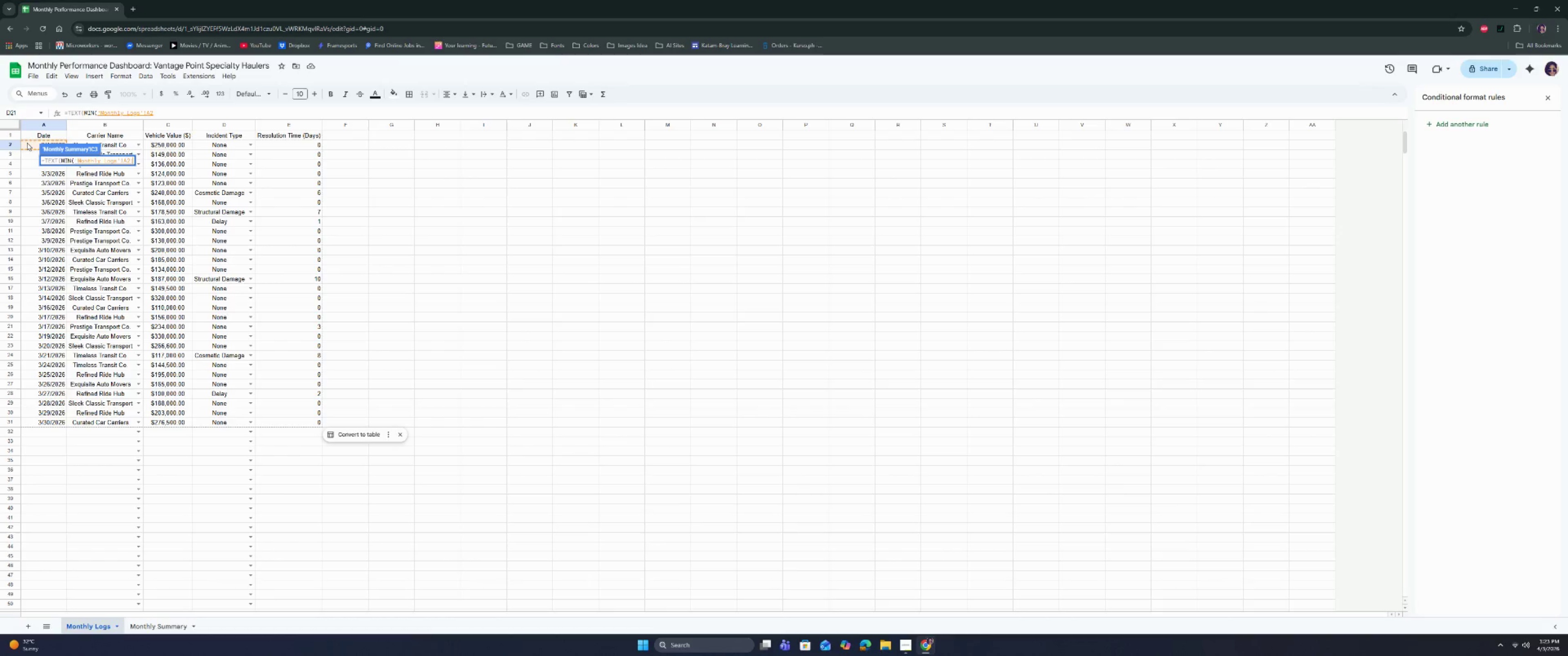 
key(Shift+Semicolon)
 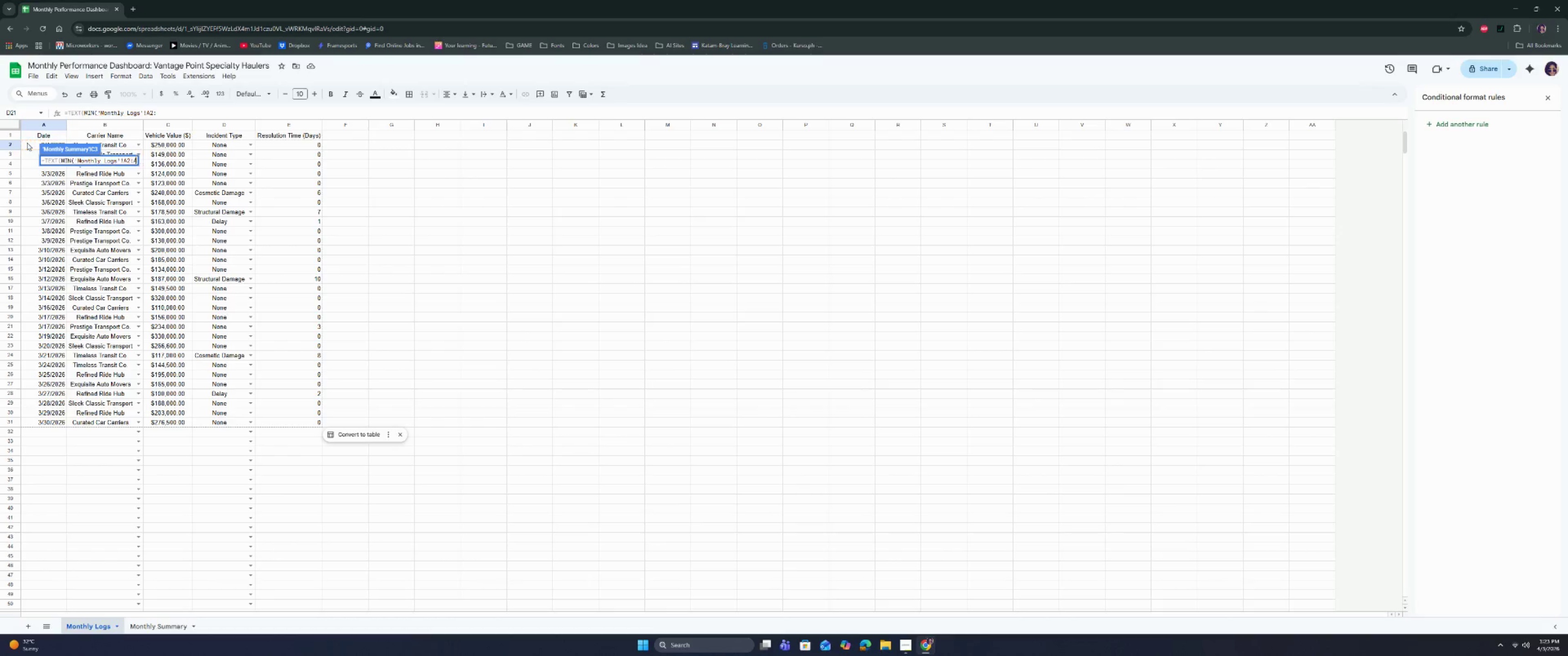 
key(A)
 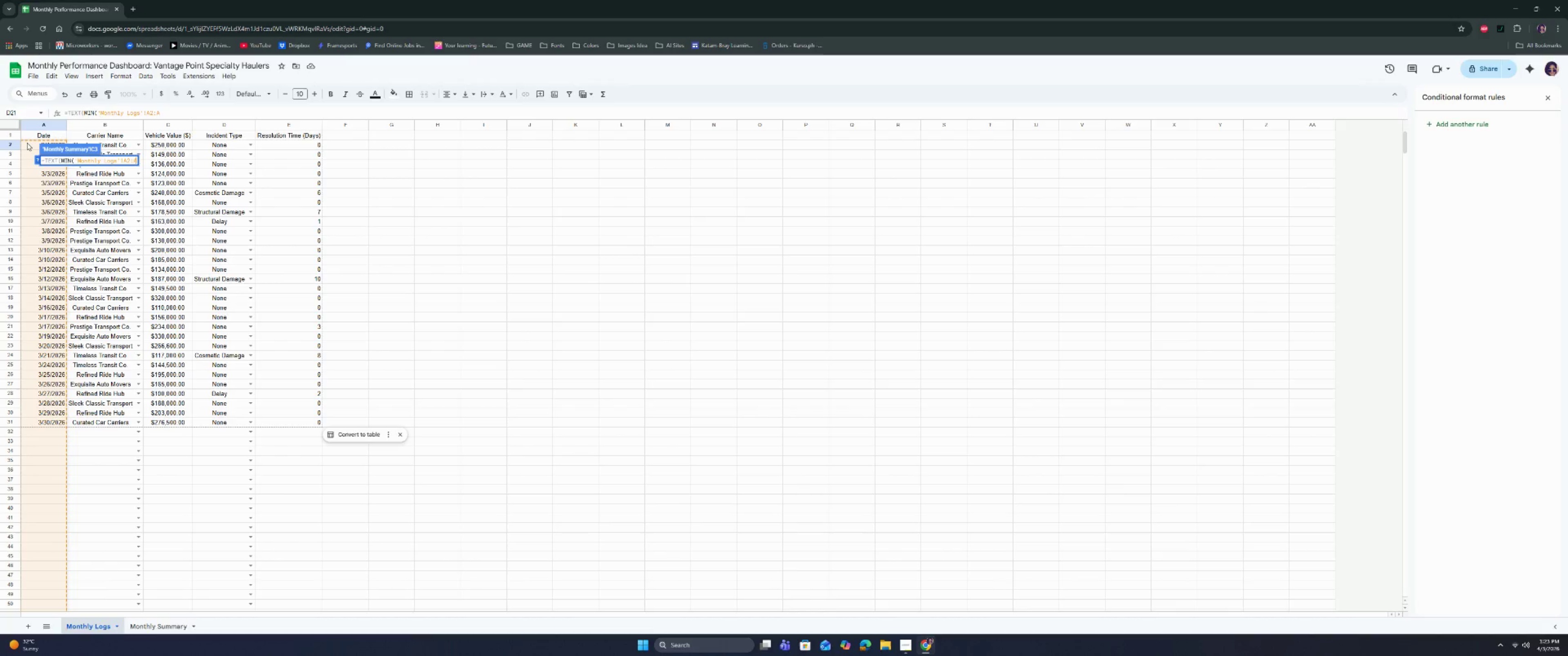 
key(ArrowLeft)
 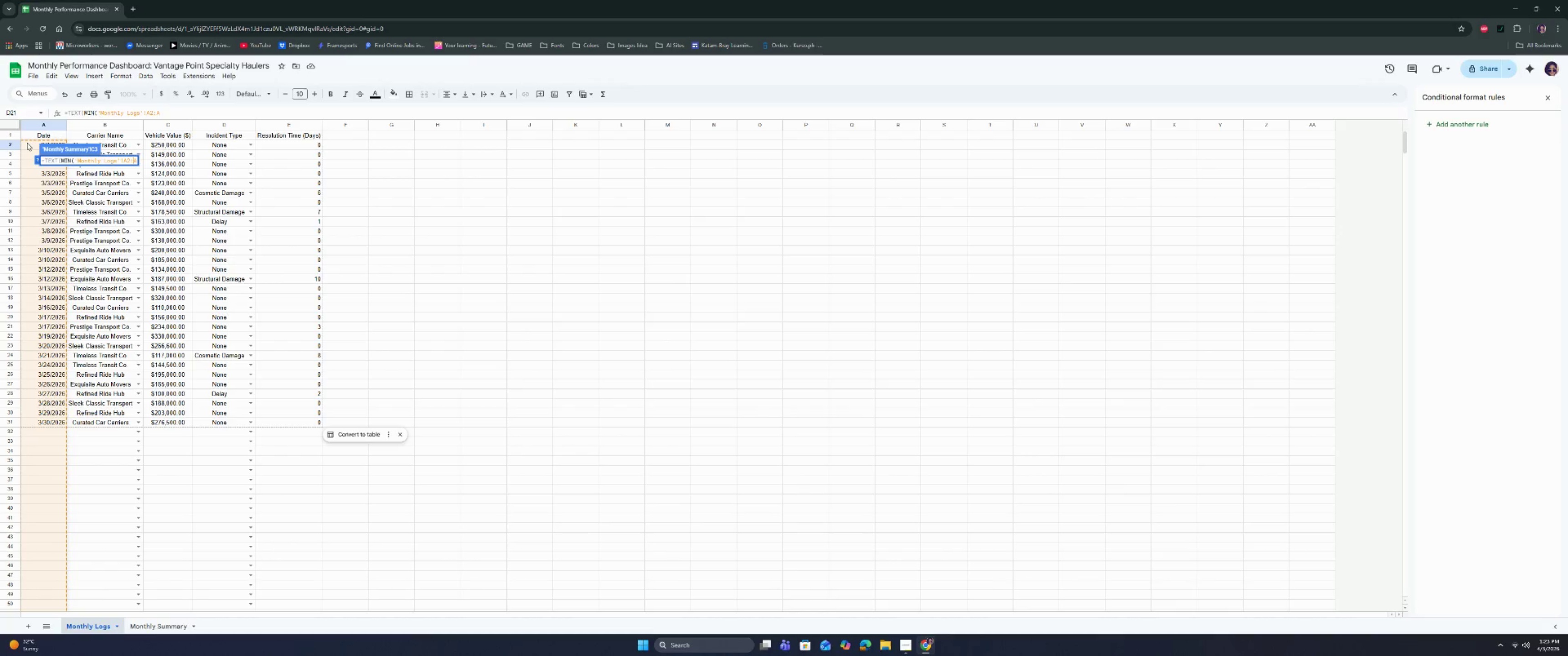 
key(ArrowLeft)
 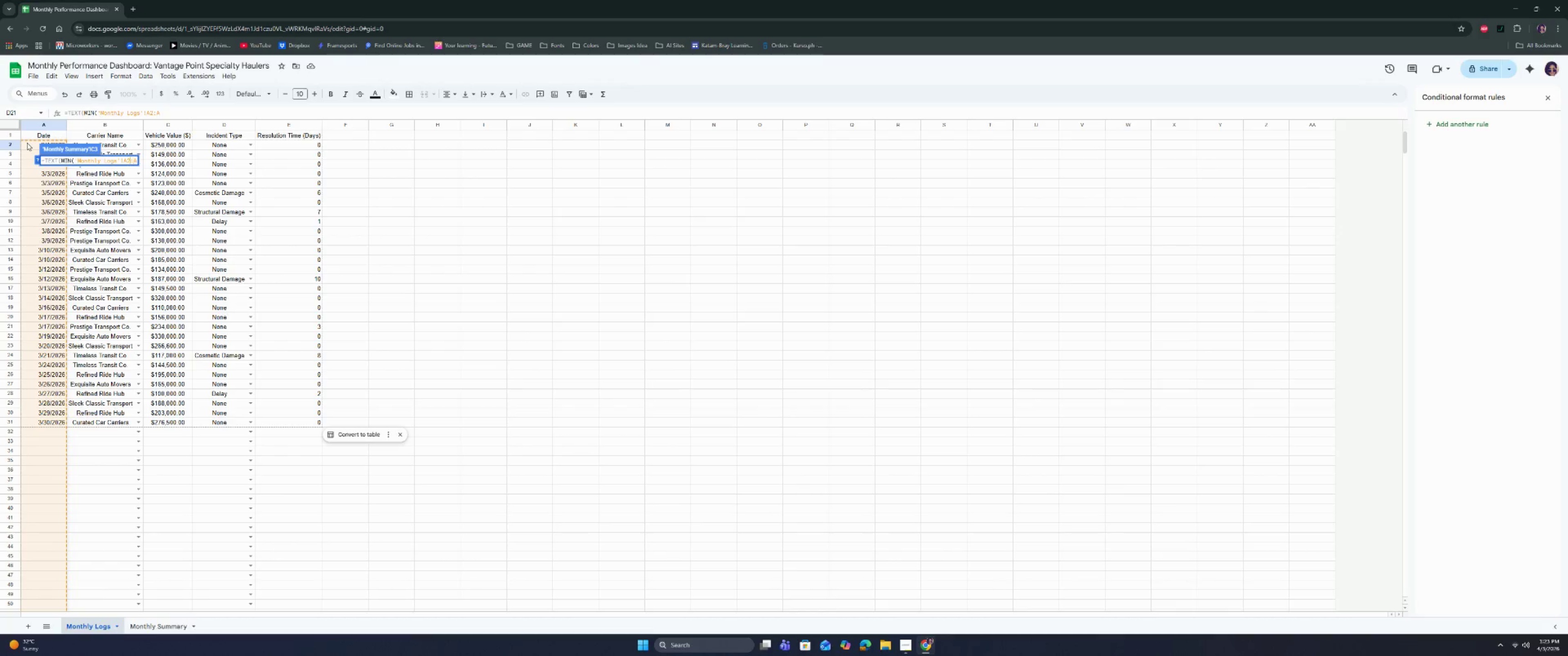 
key(ArrowLeft)
 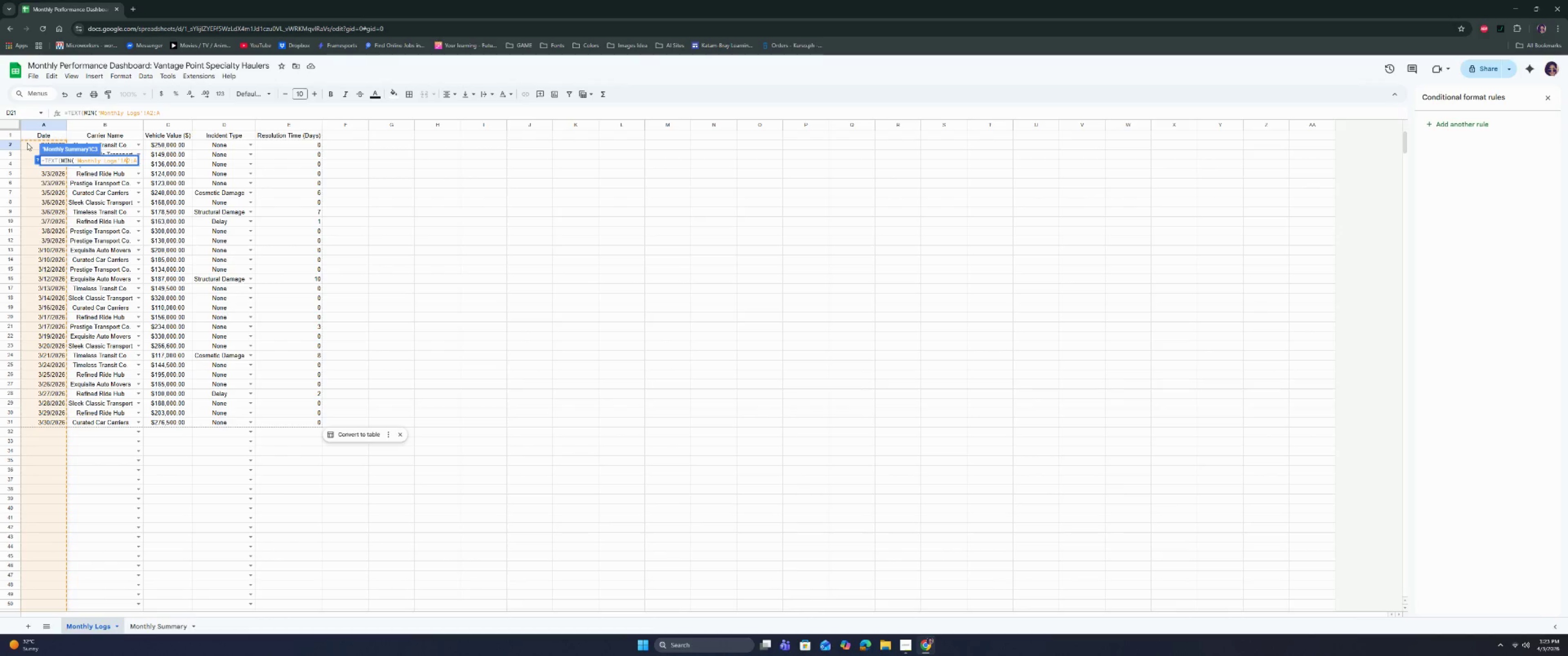 
key(ArrowLeft)
 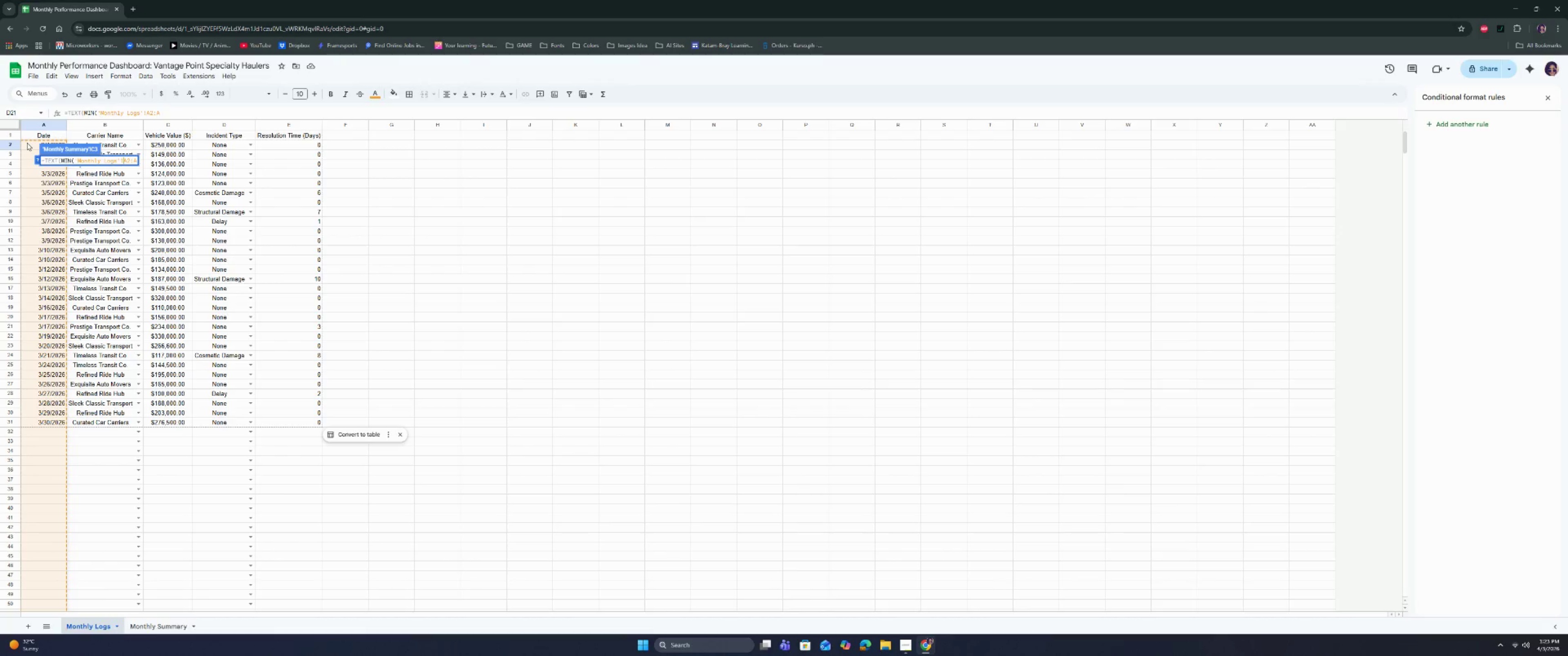 
key(Shift+ShiftRight)
 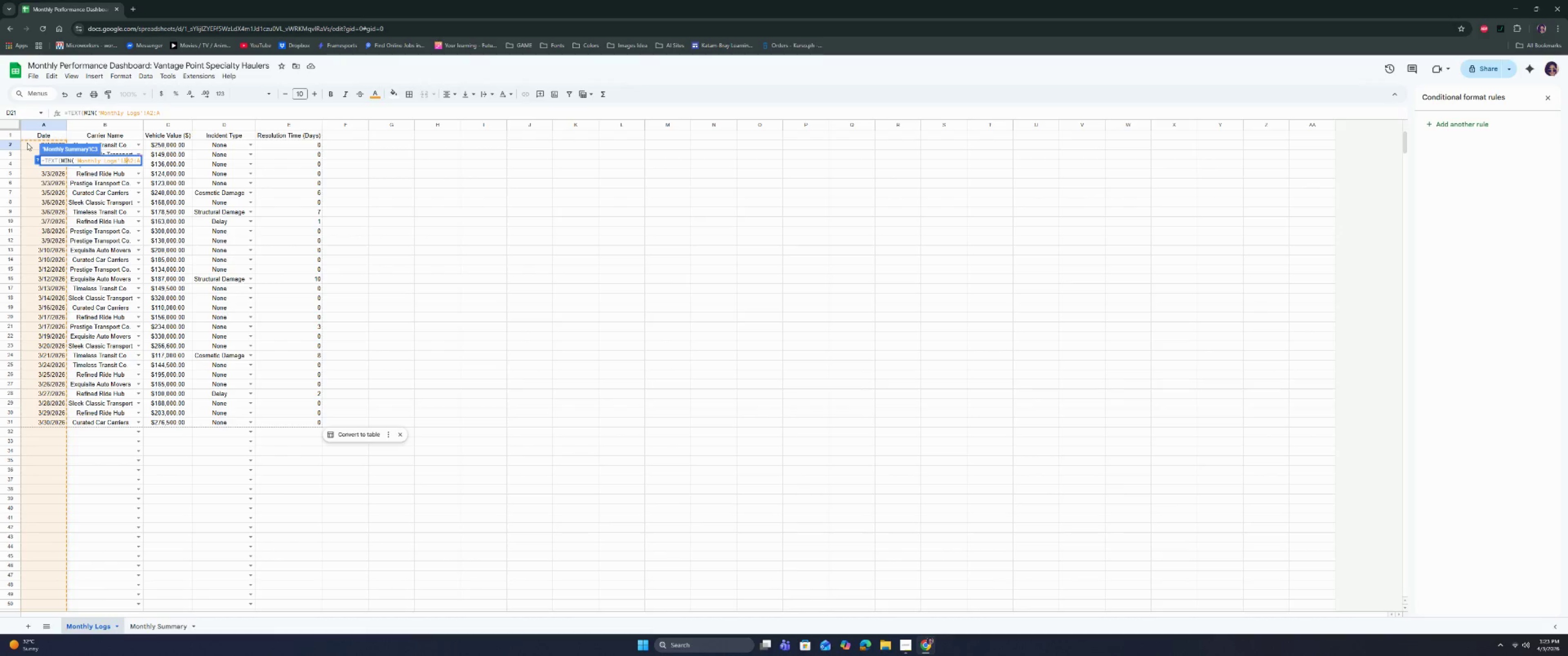 
key(Shift+4)
 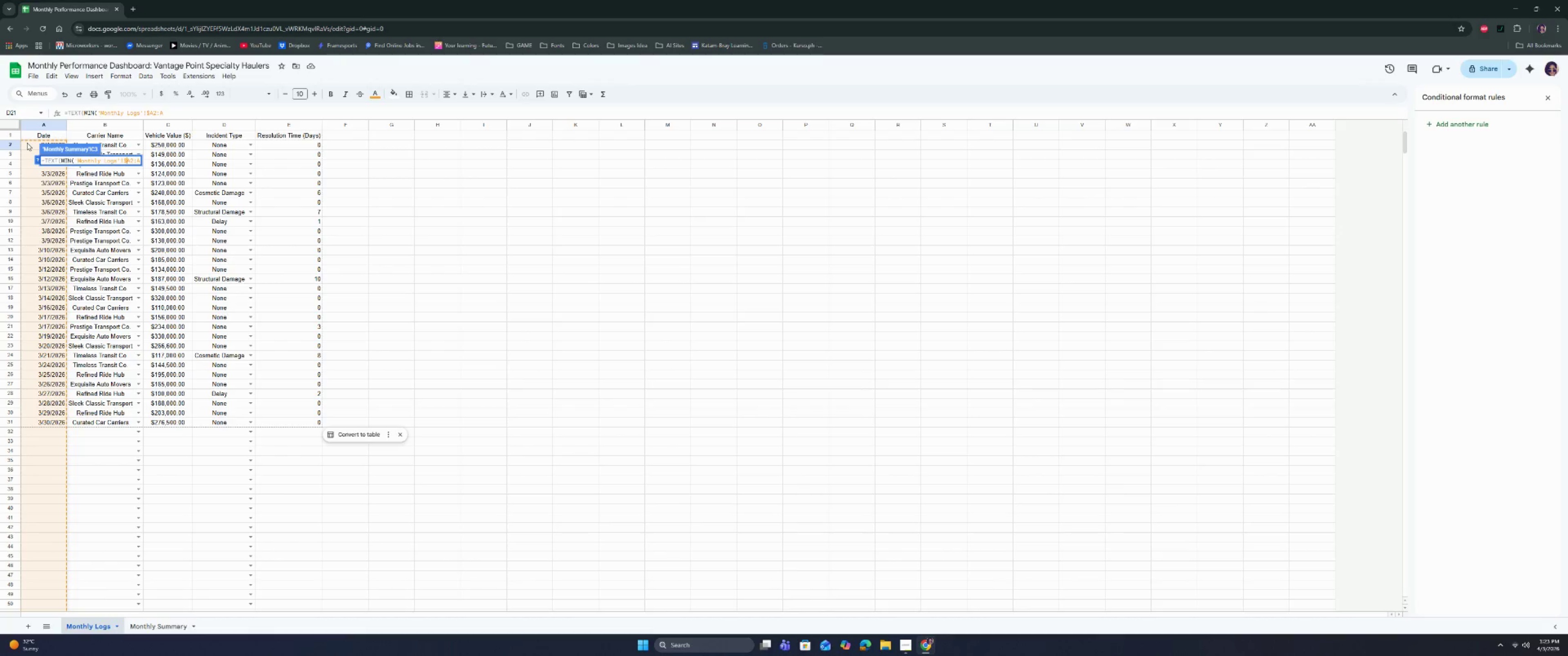 
key(ArrowRight)
 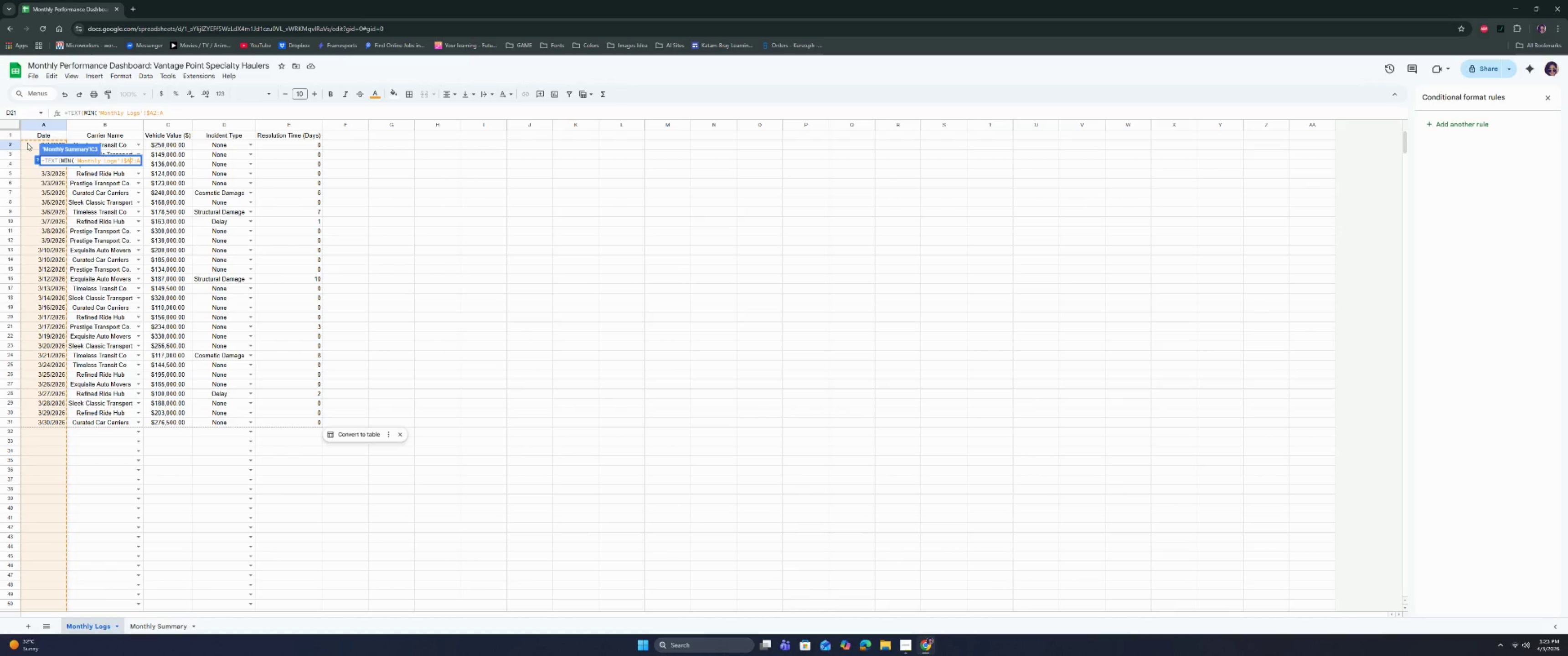 
key(Shift+ShiftRight)
 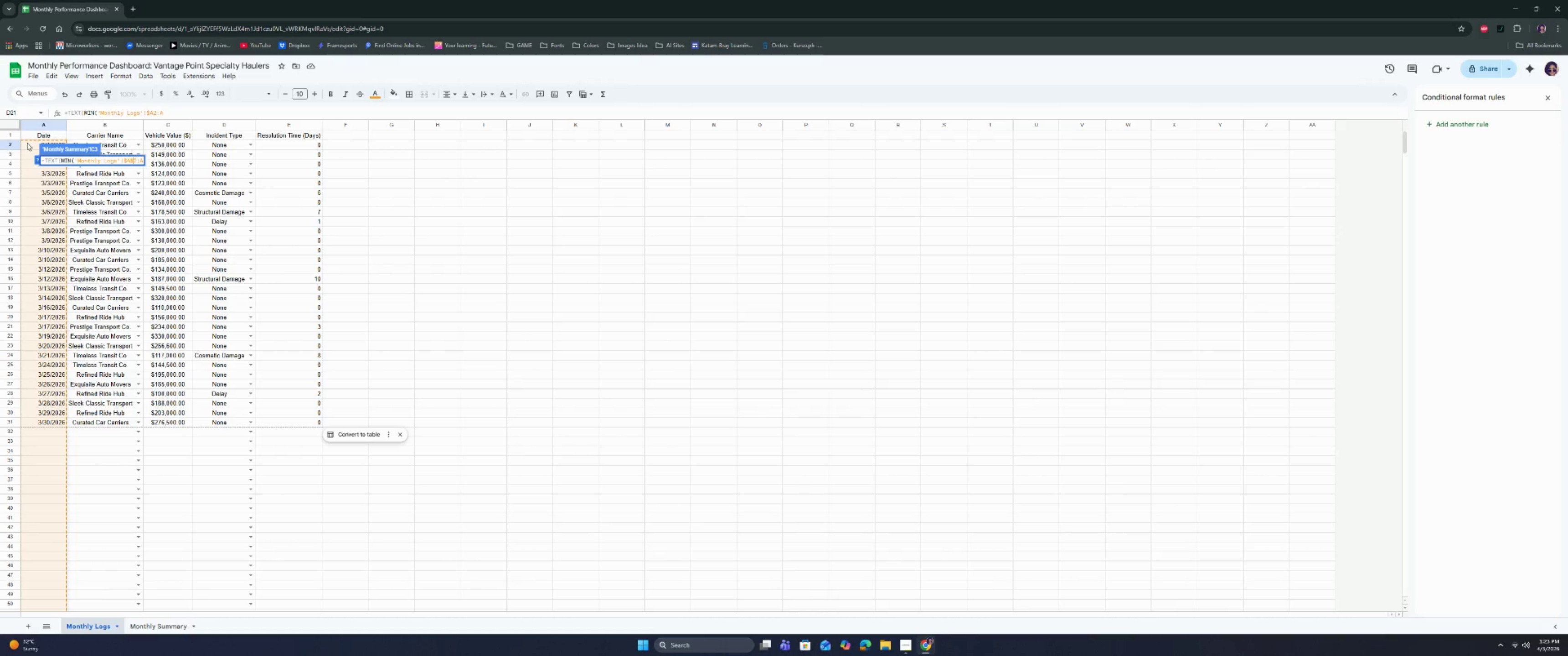 
key(Shift+4)
 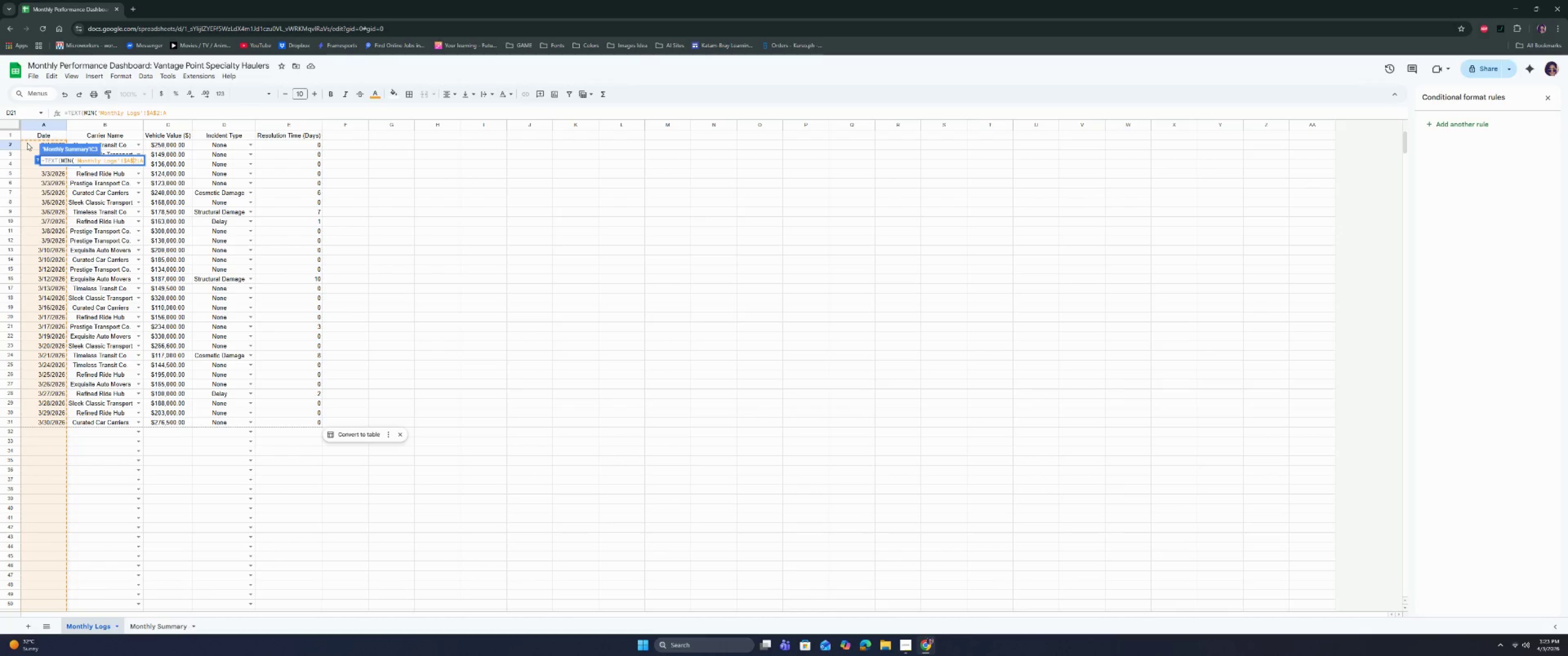 
key(ArrowRight)
 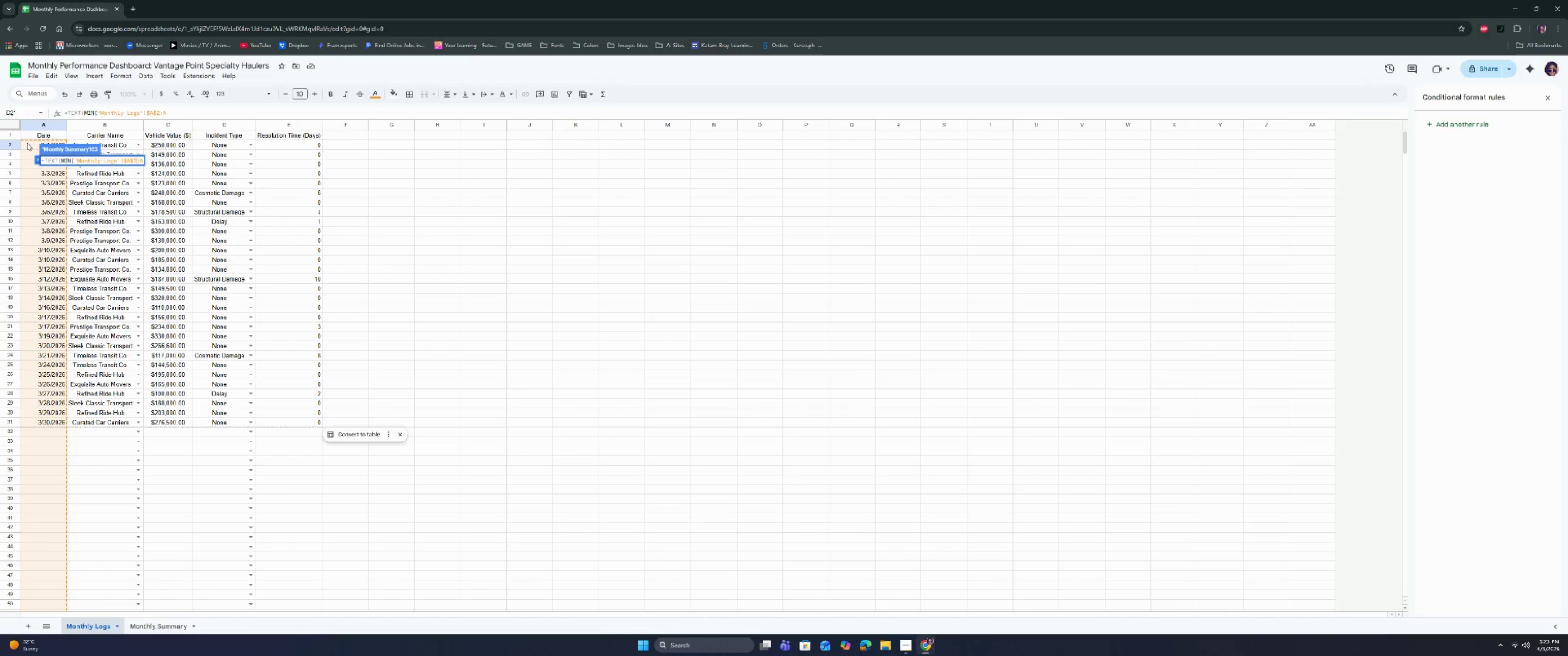 
key(ArrowRight)
 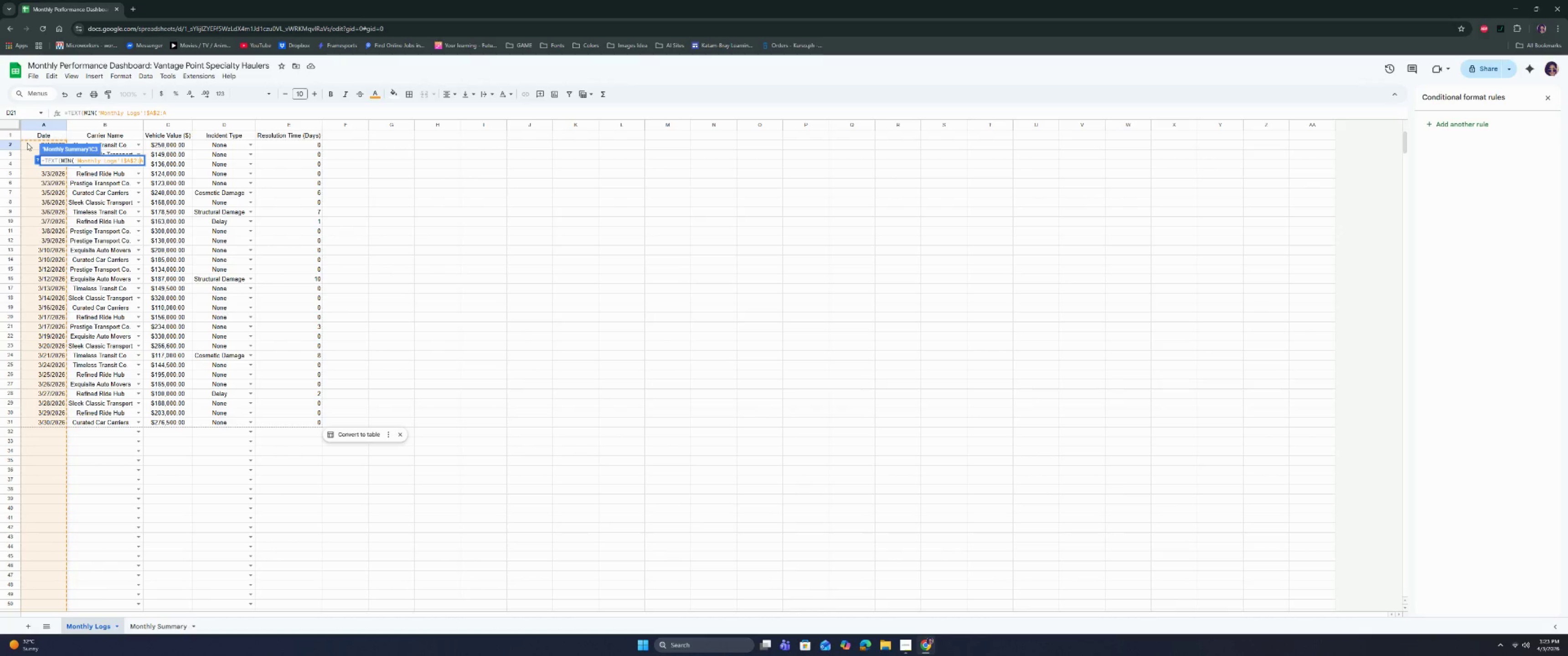 
key(Shift+ShiftRight)
 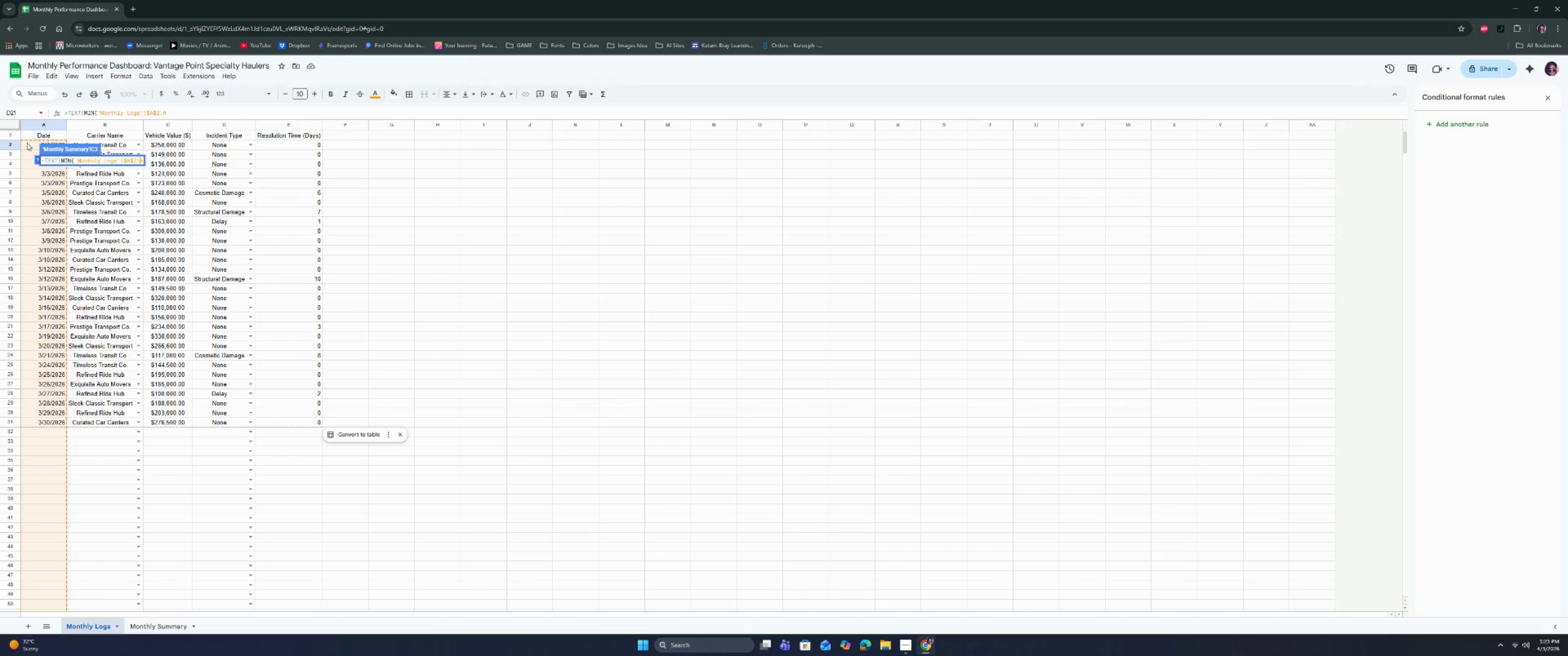 
key(Shift+4)
 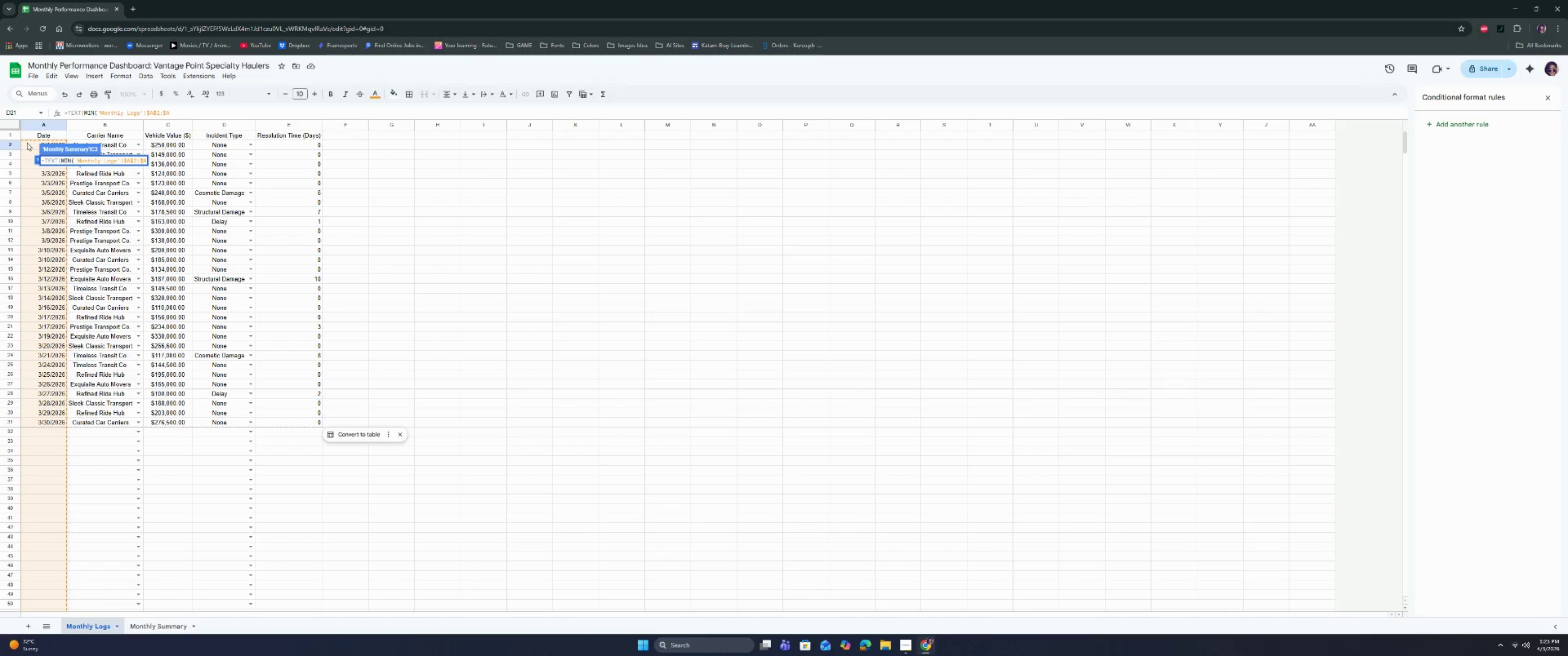 
key(ArrowRight)
 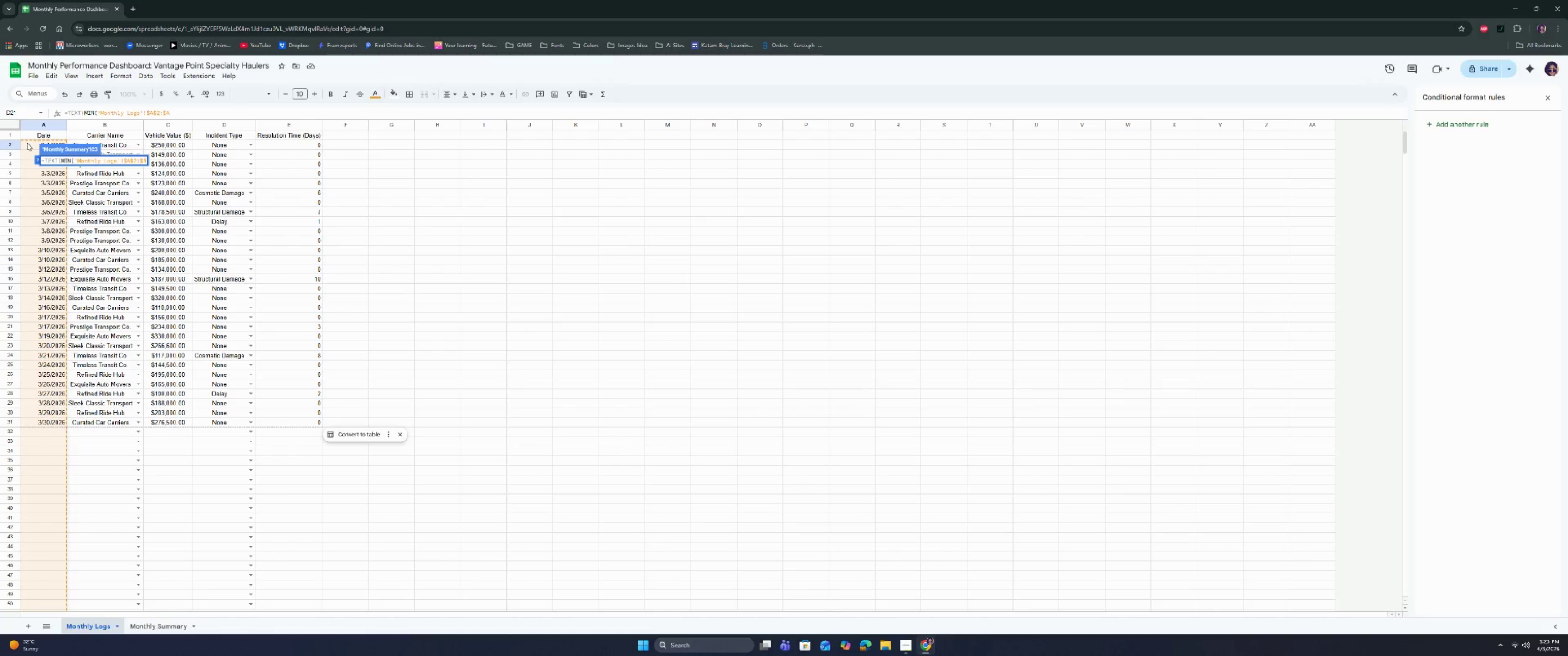 
type(), "mmm)
key(Backspace)
key(Backspace)
key(Backspace)
type(MMMM)
 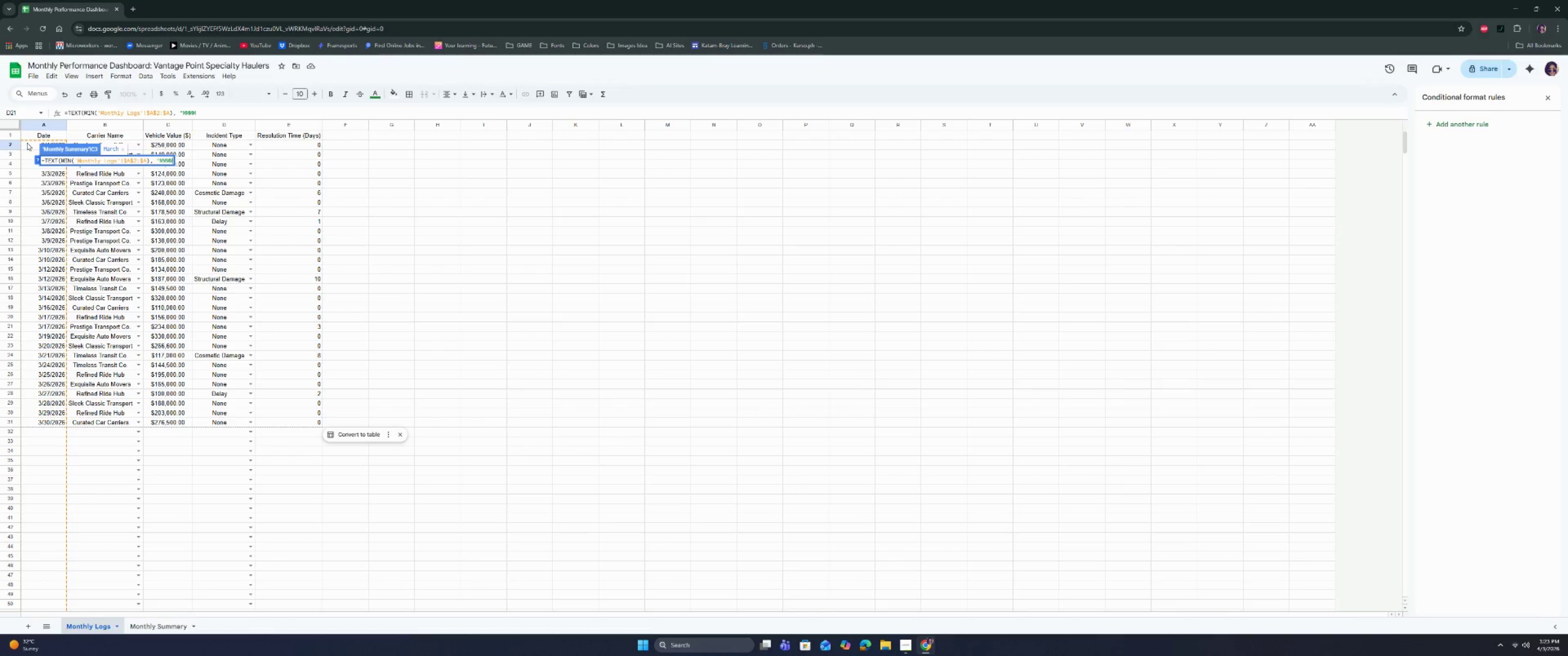 
type( YYYY"))
 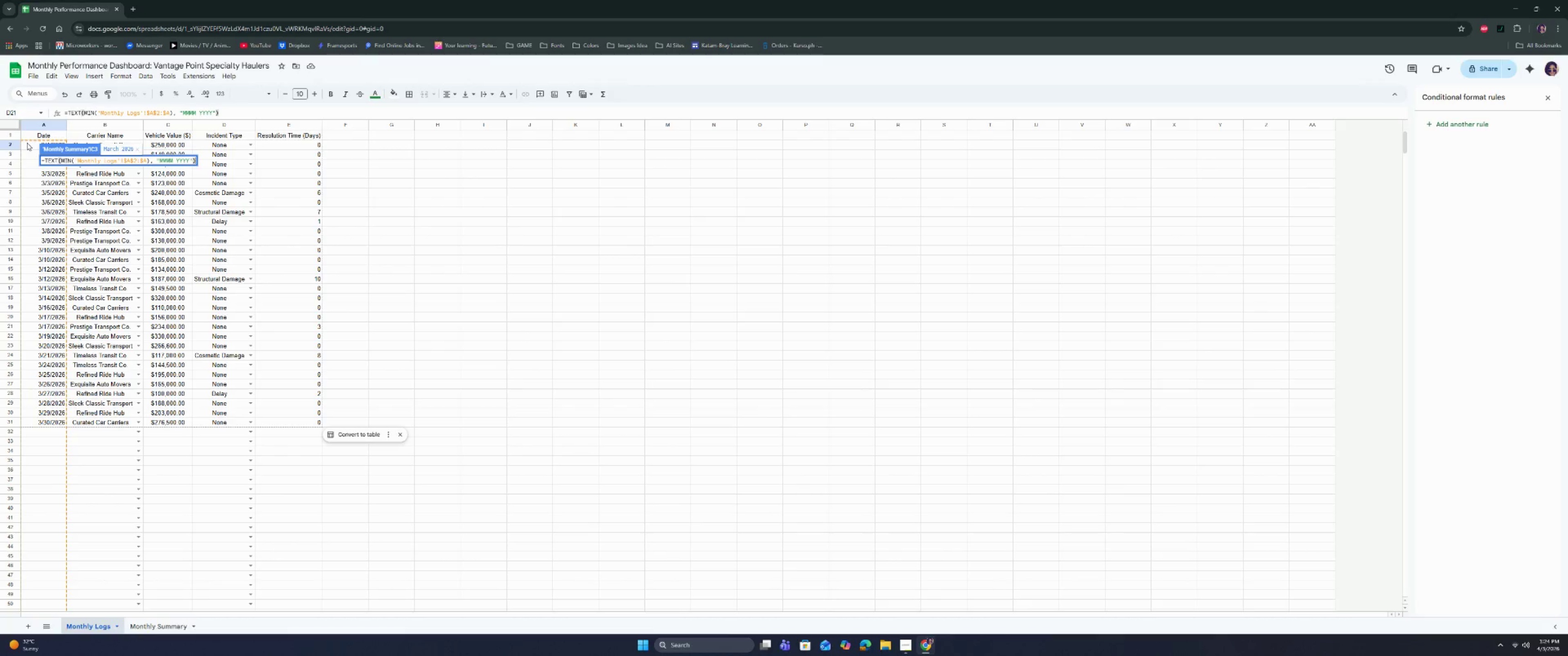 
type( & " - N)
key(Backspace)
type(MONTHLY S)
key(Backspace)
type(PERFORMANCE SUMMARY")
 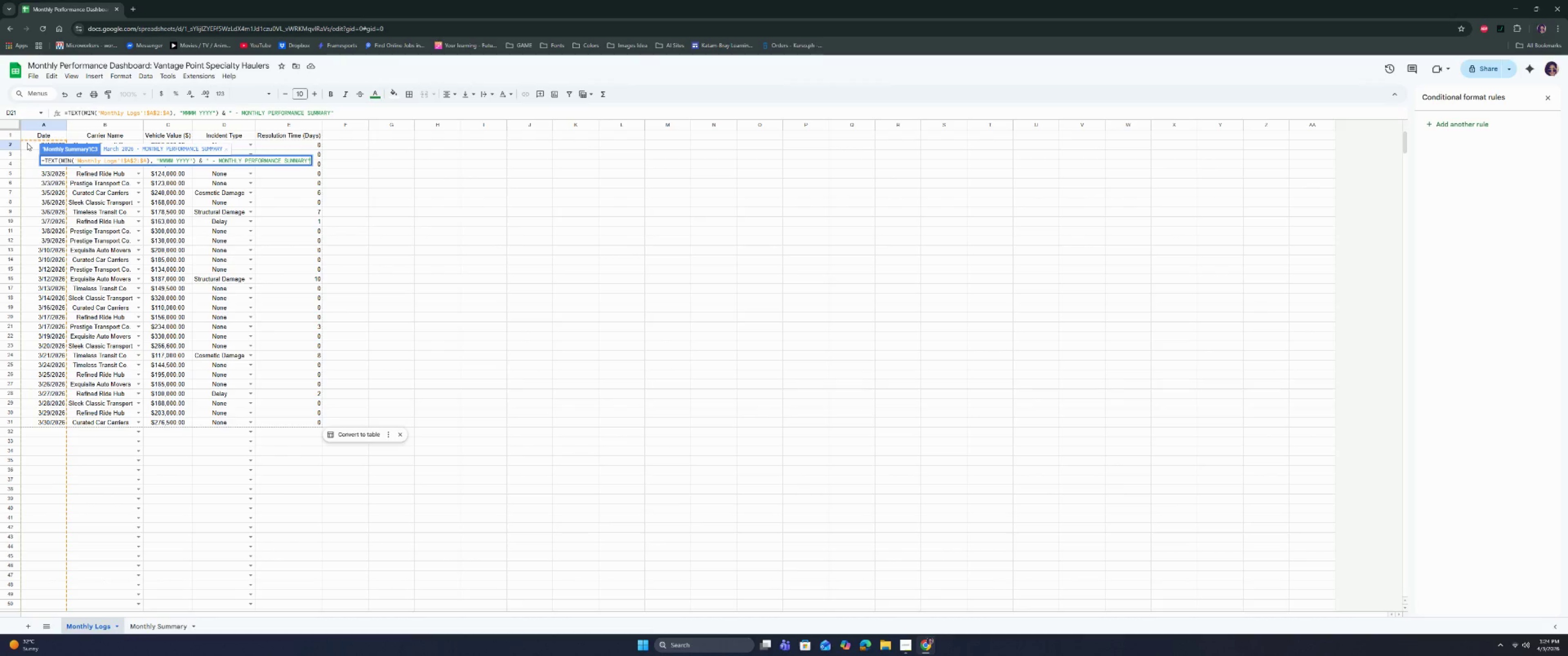 
hold_key(key=ShiftRight, duration=0.47)
 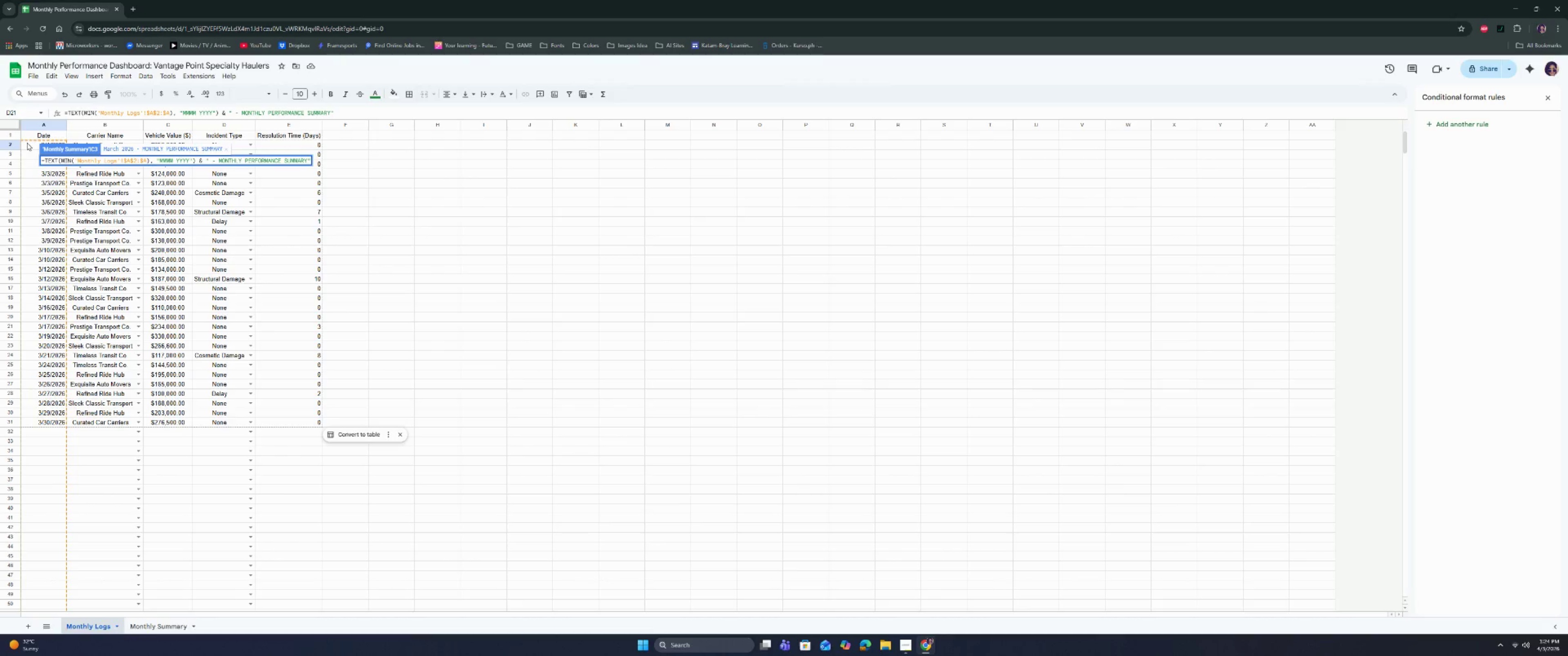 
key(Enter)
 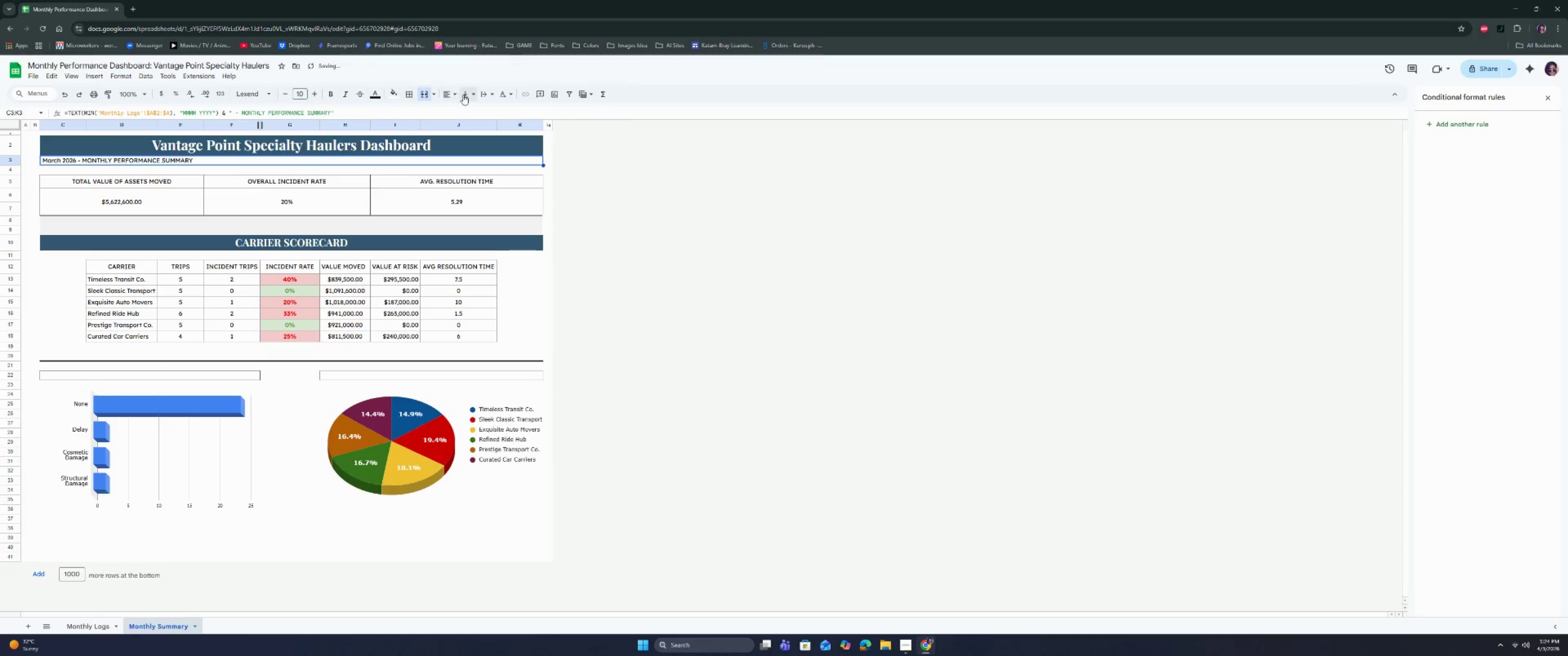 
double_click([464, 106])
 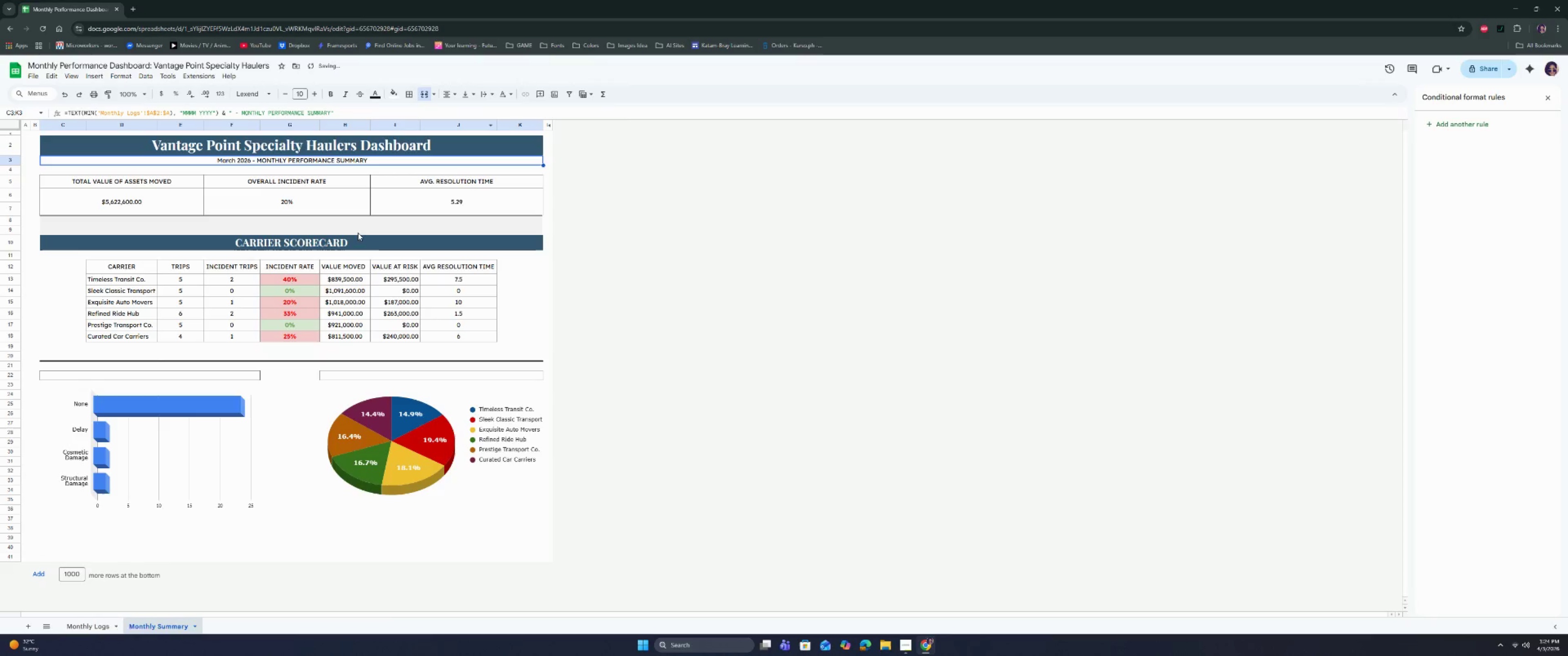 
left_click([367, 228])
 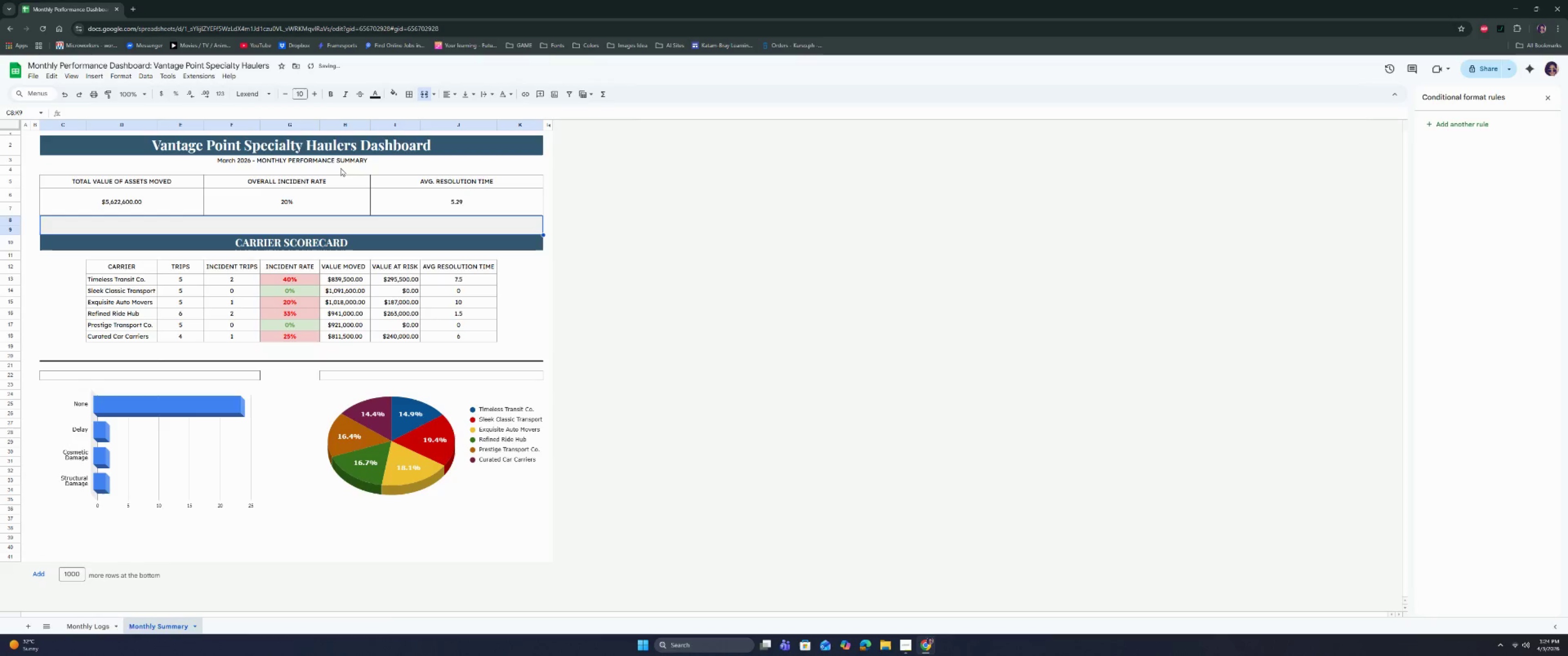 
left_click([339, 160])
 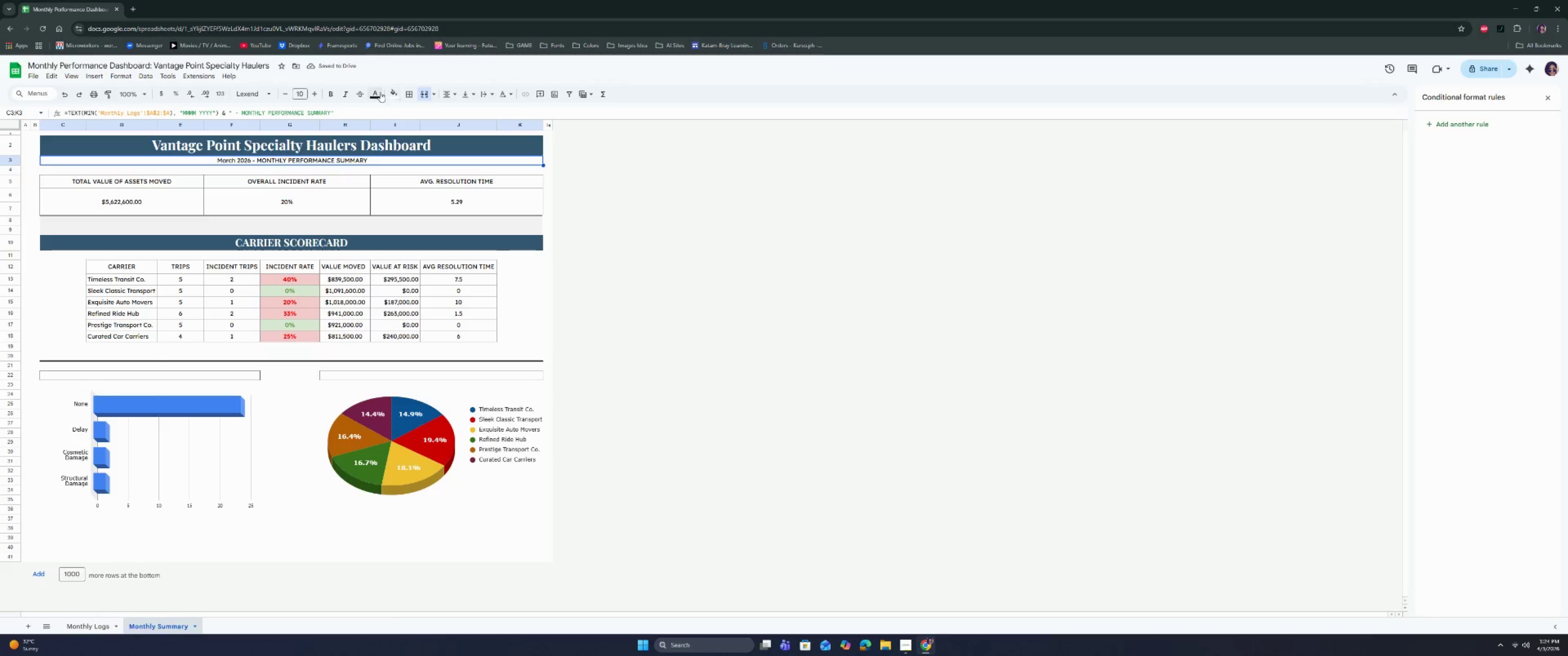 
left_click([377, 92])
 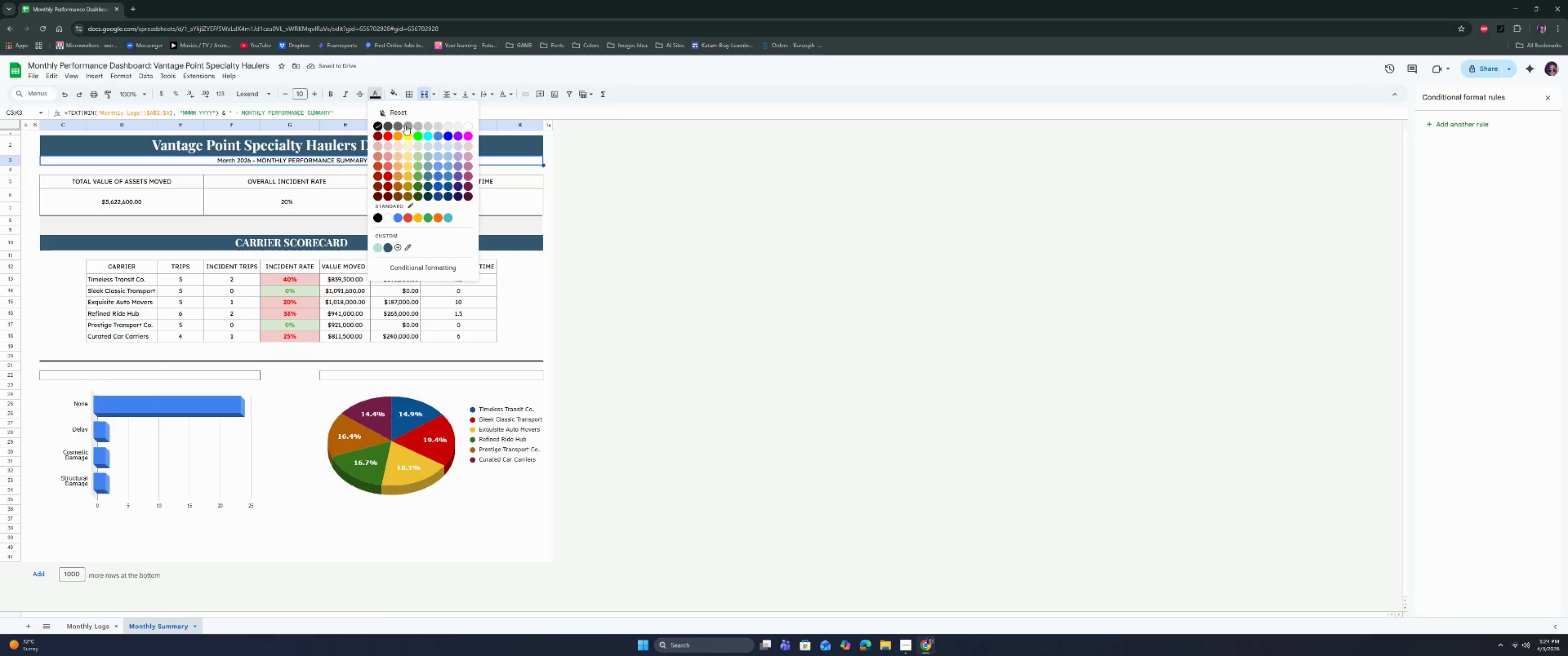 
left_click([408, 125])
 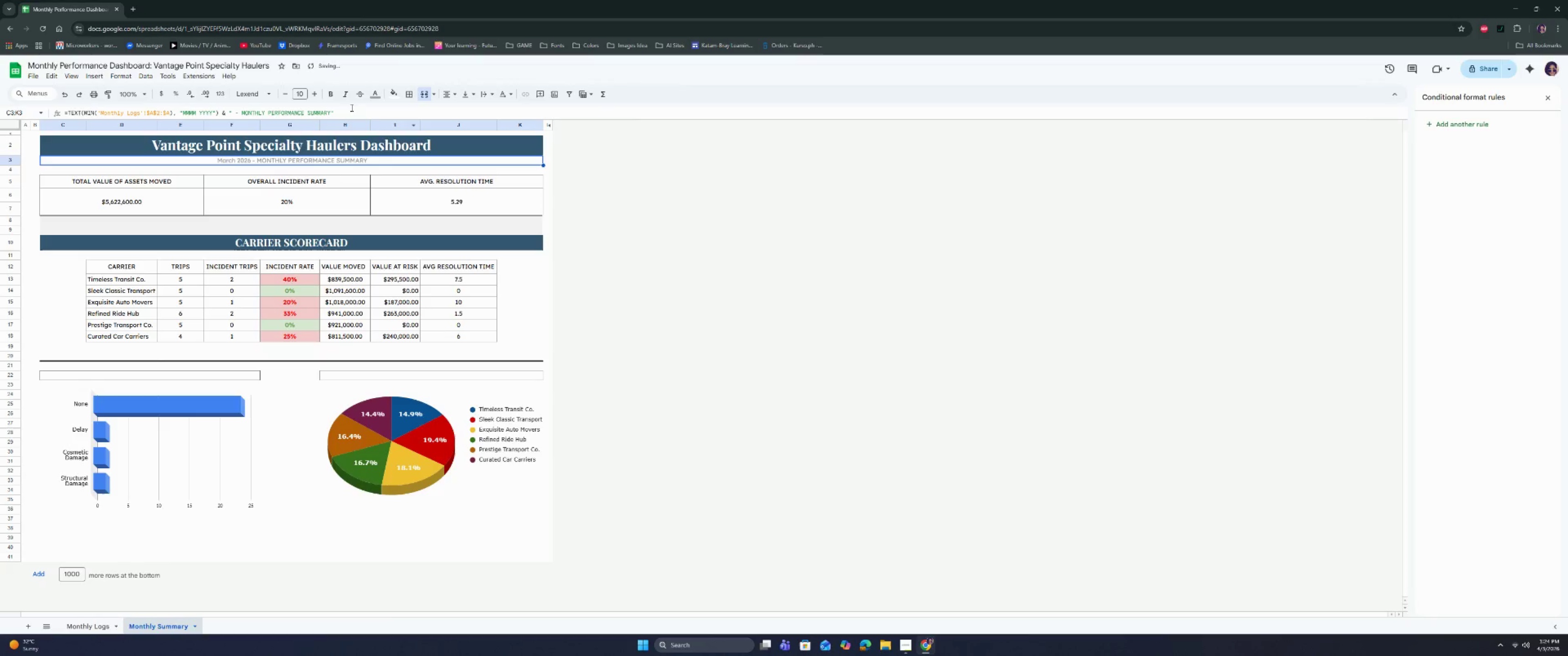 
left_click([349, 97])
 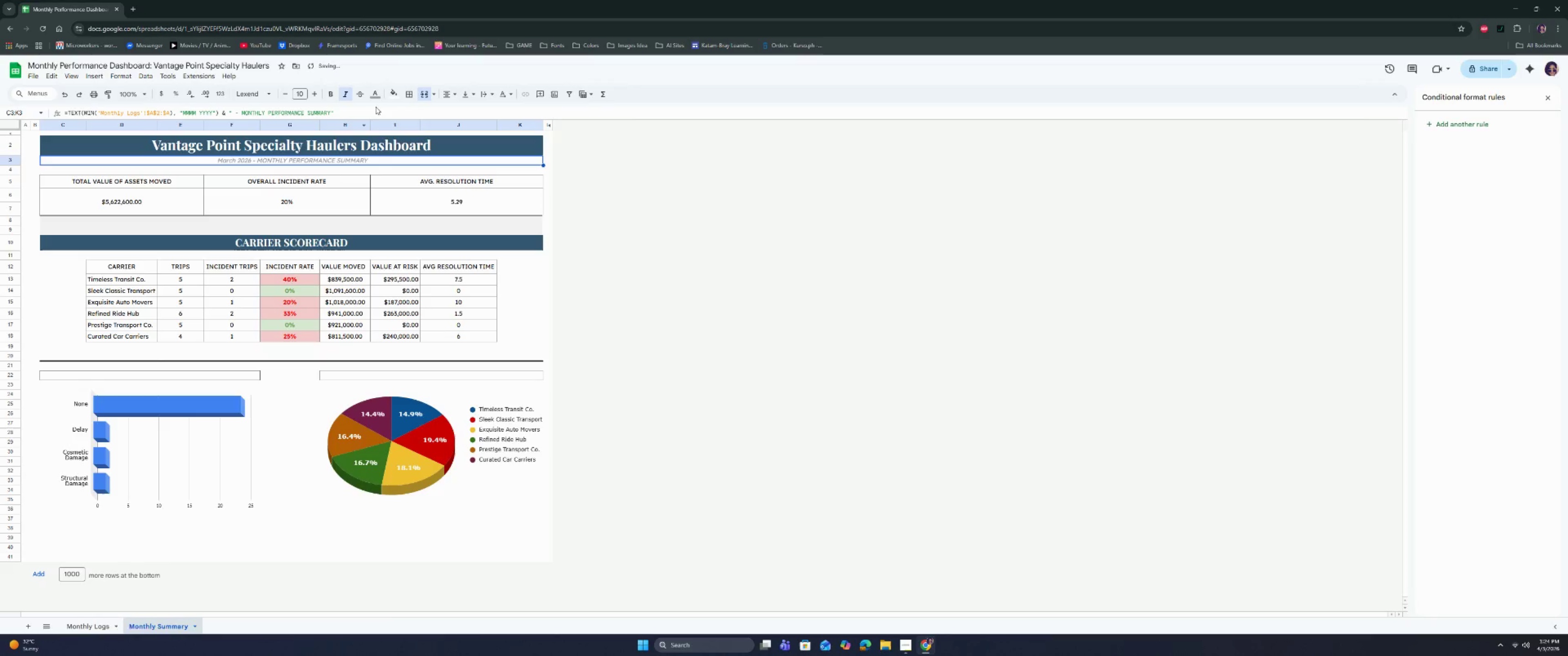 
left_click([375, 97])
 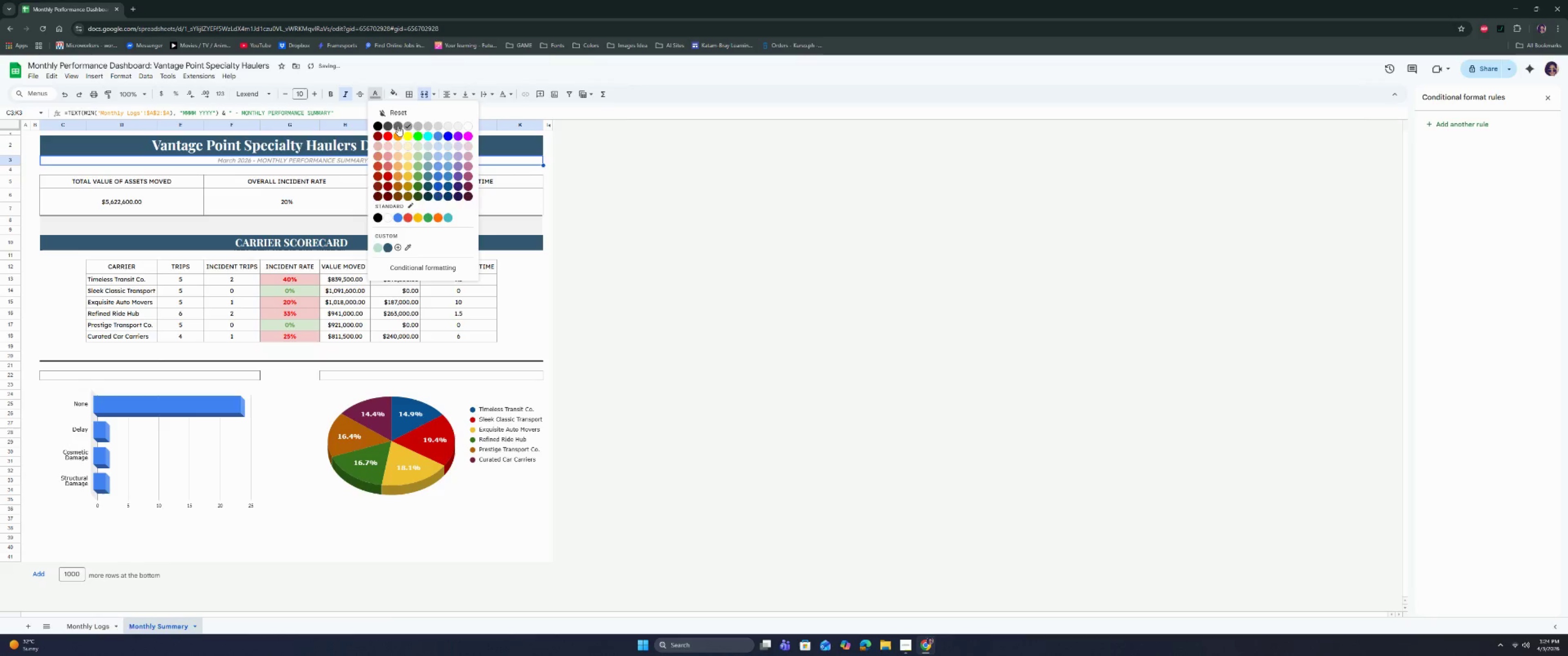 
left_click([397, 126])
 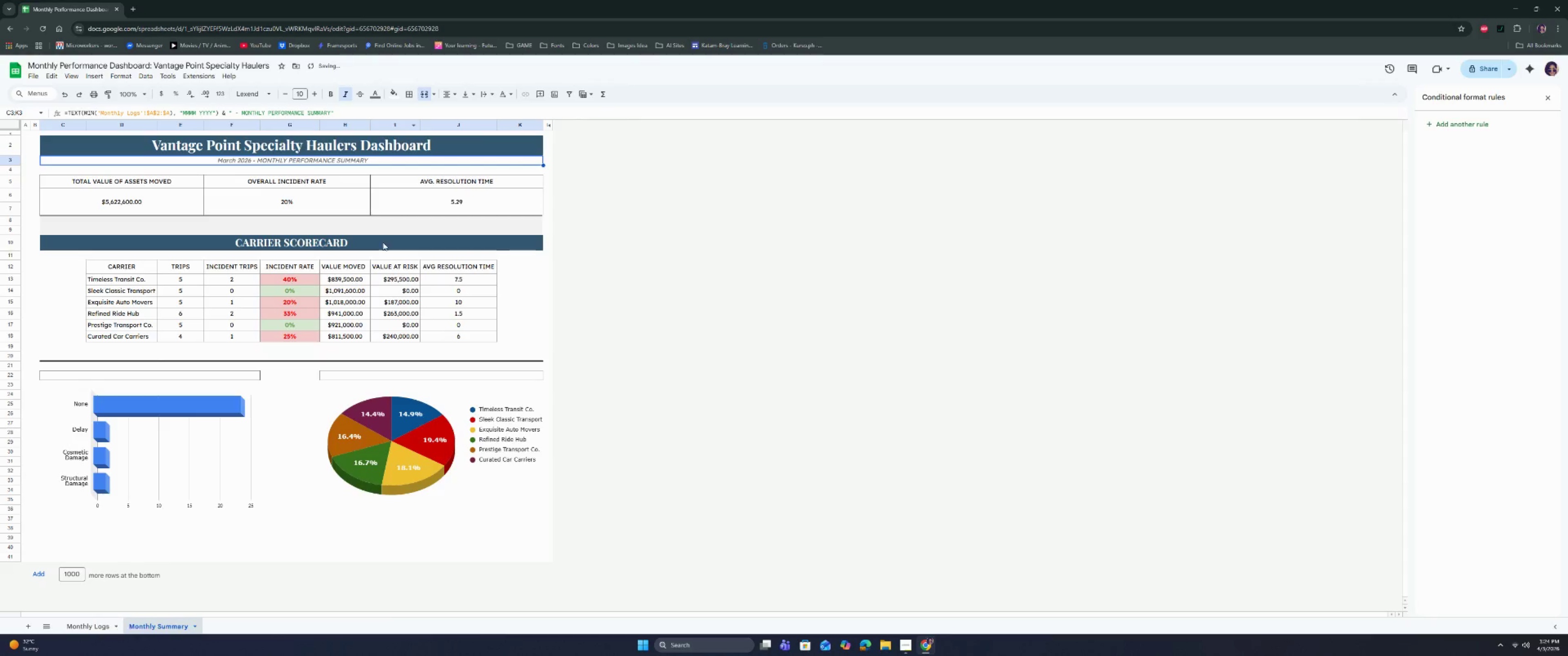 
left_click([383, 243])
 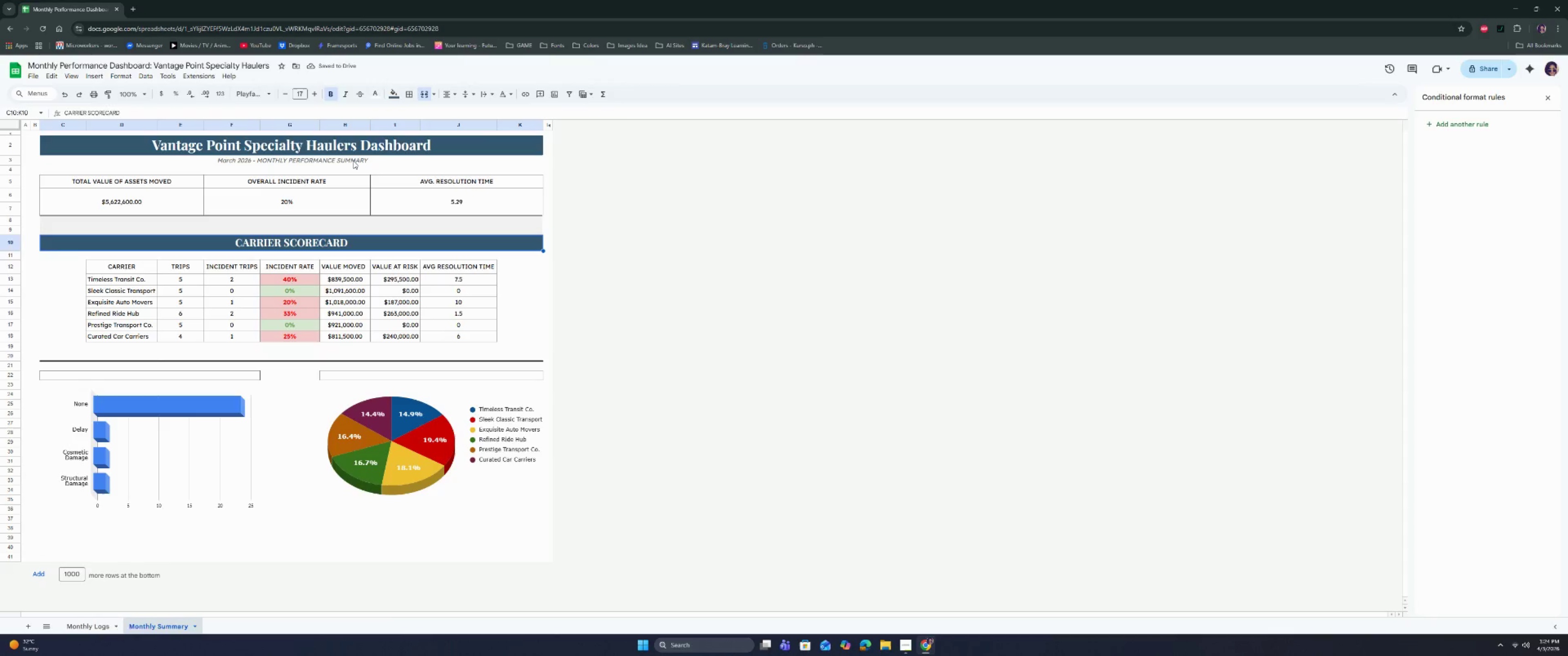 
left_click([353, 161])
 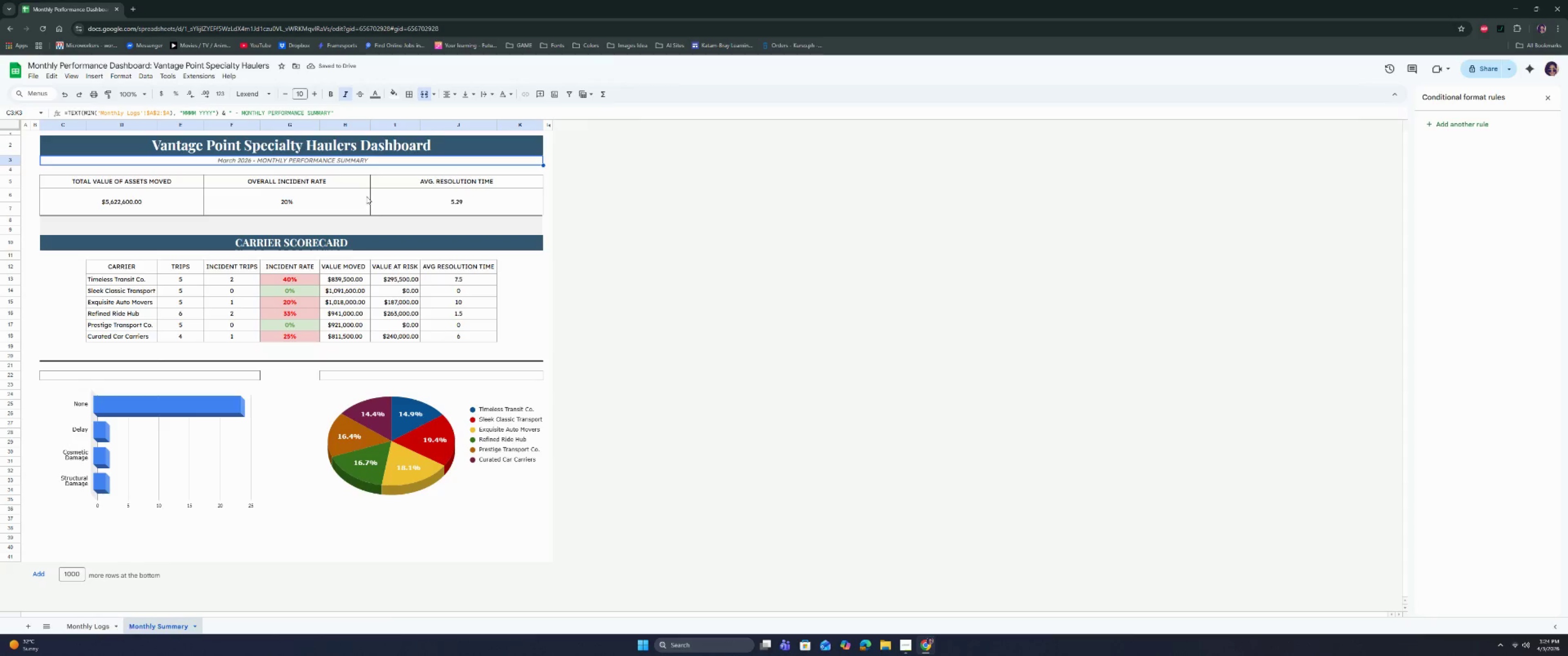 
left_click([373, 201])
 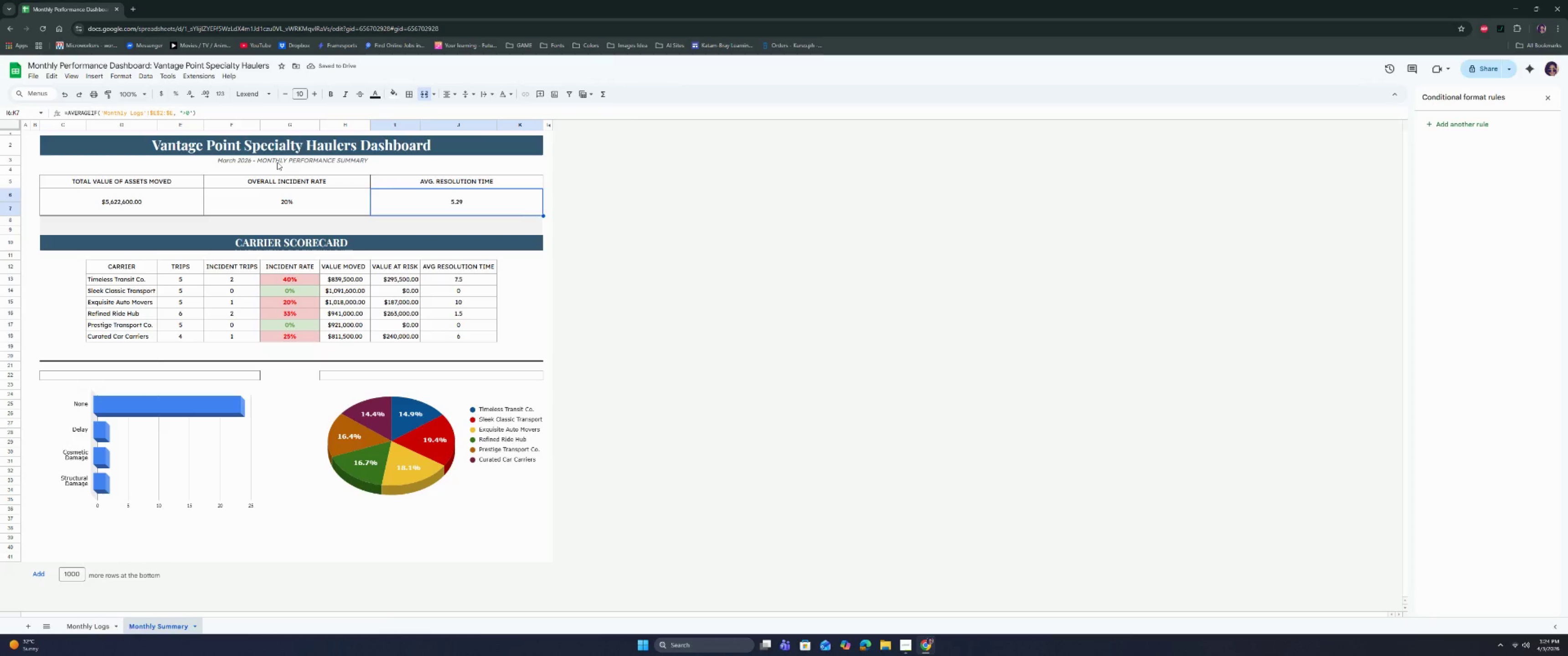 
left_click([277, 162])
 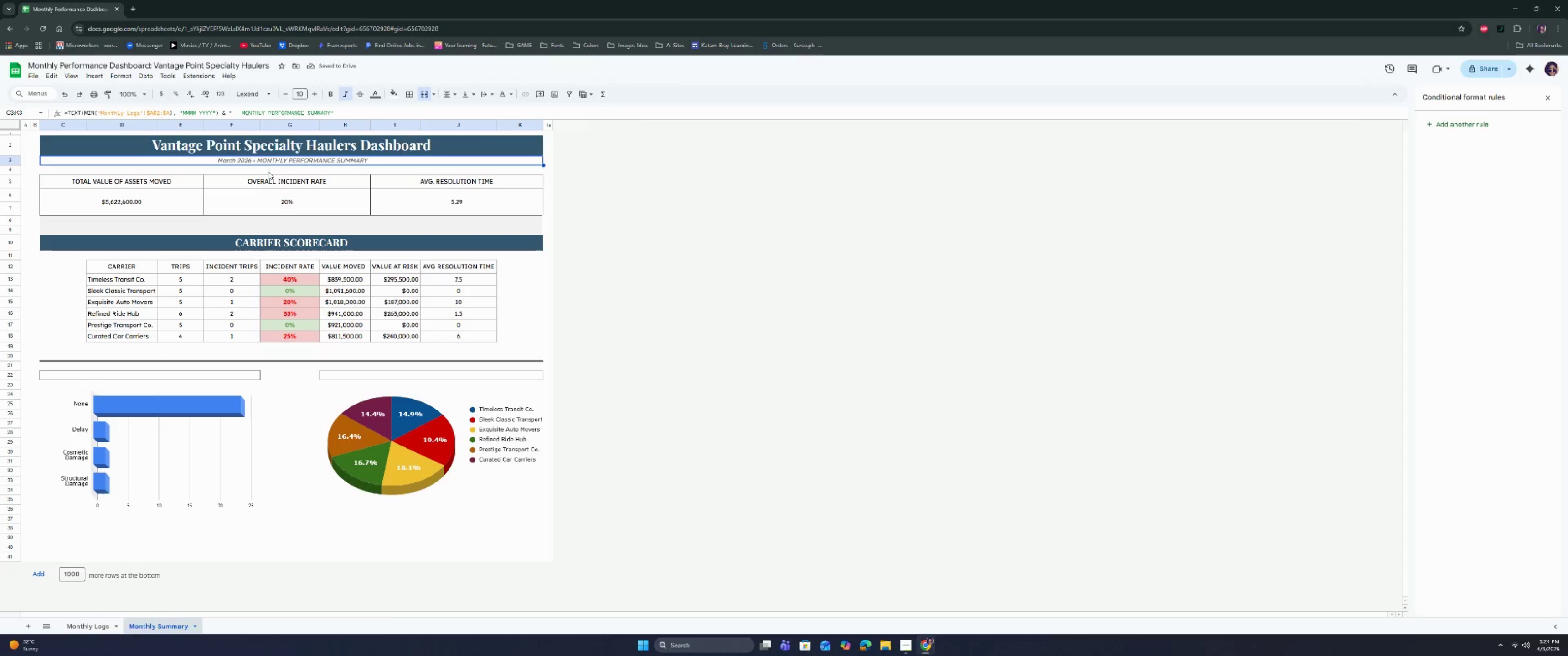 
left_click([267, 171])
 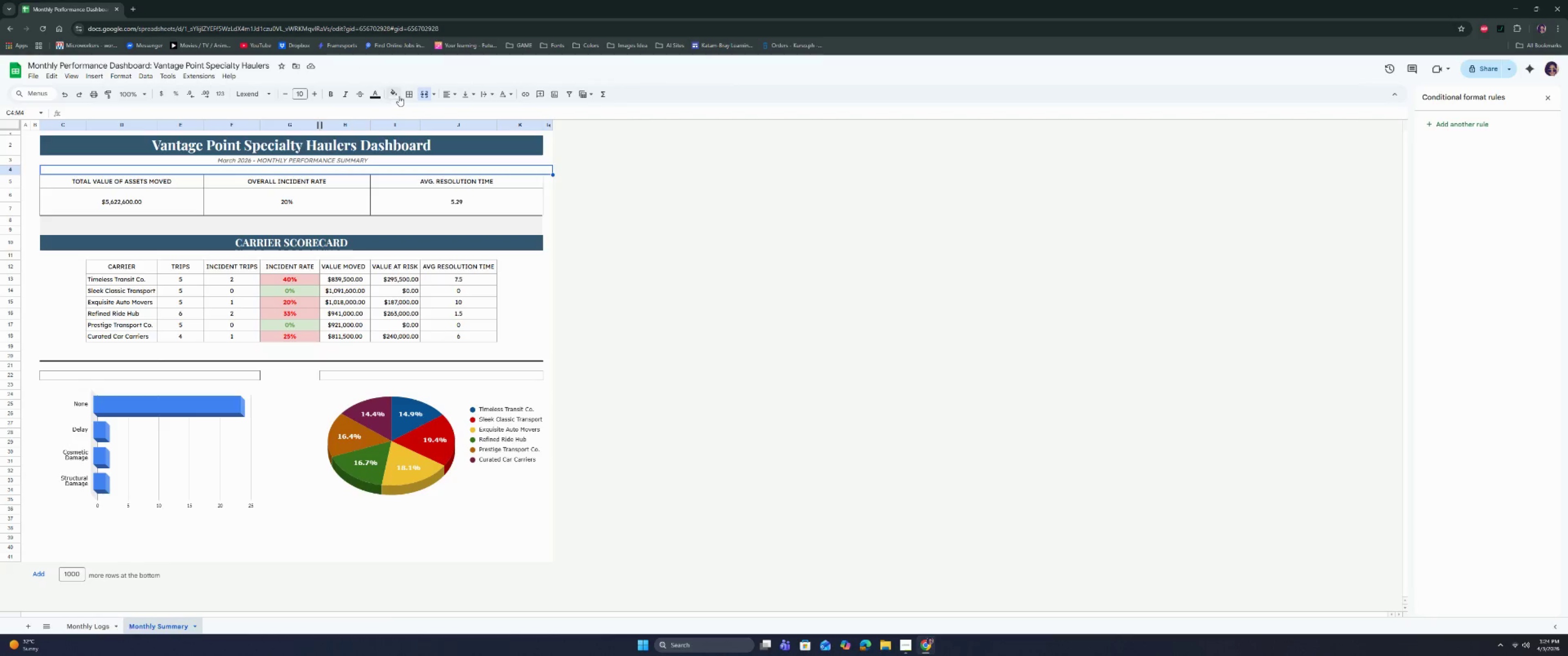 
left_click([393, 94])
 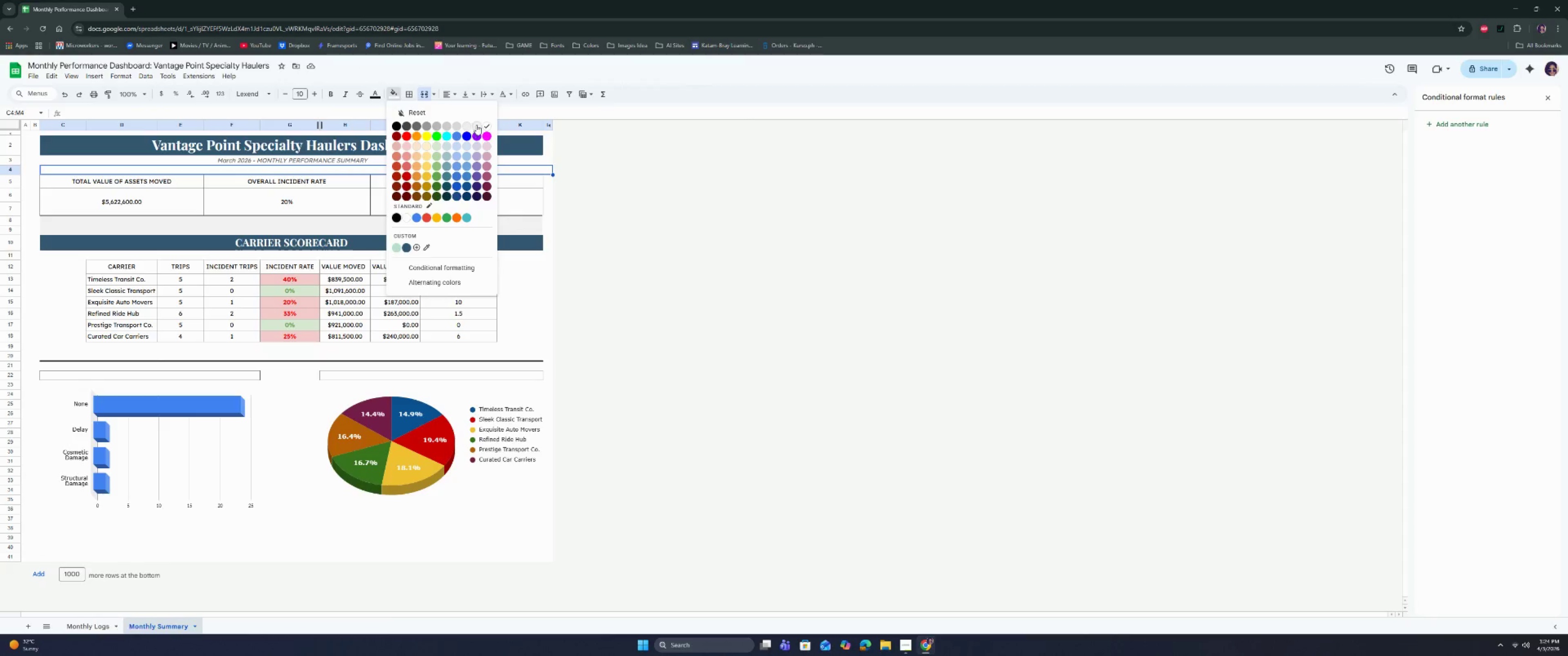 
left_click([476, 125])
 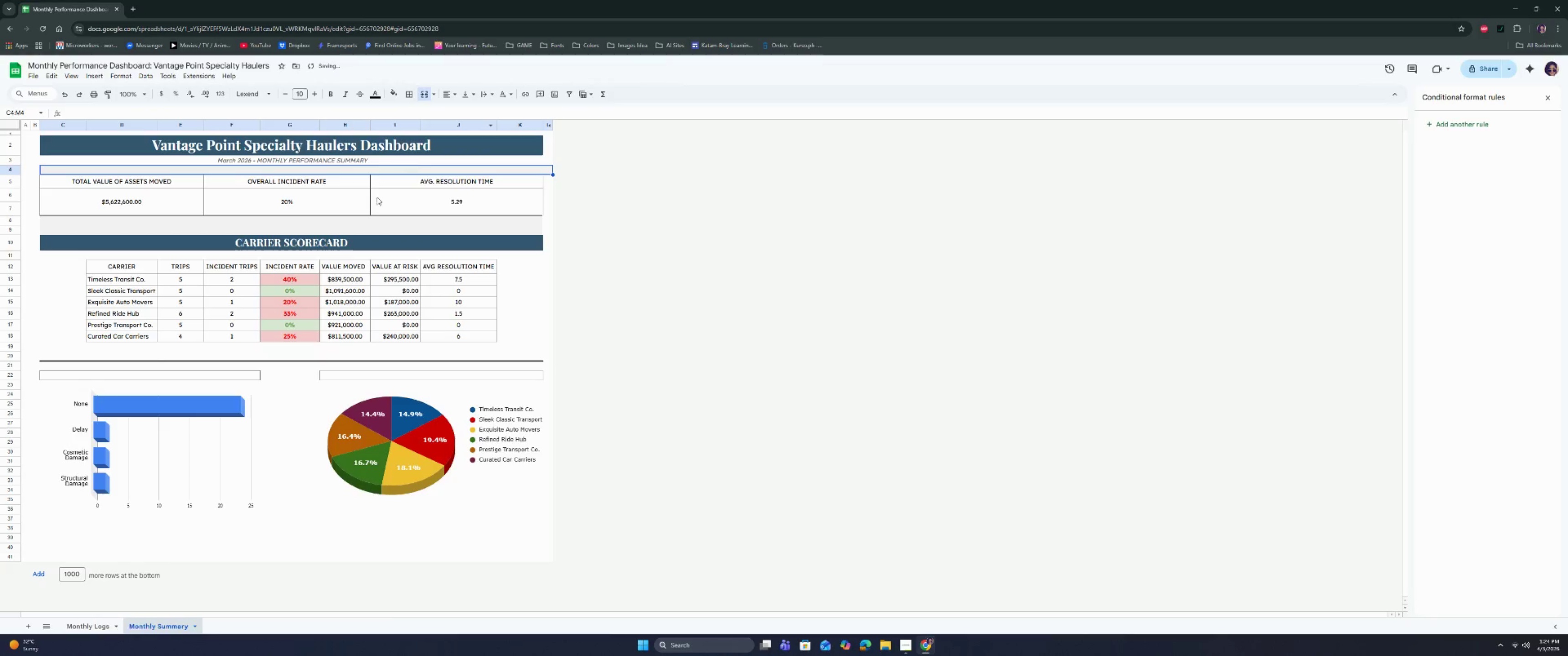 
left_click([376, 210])
 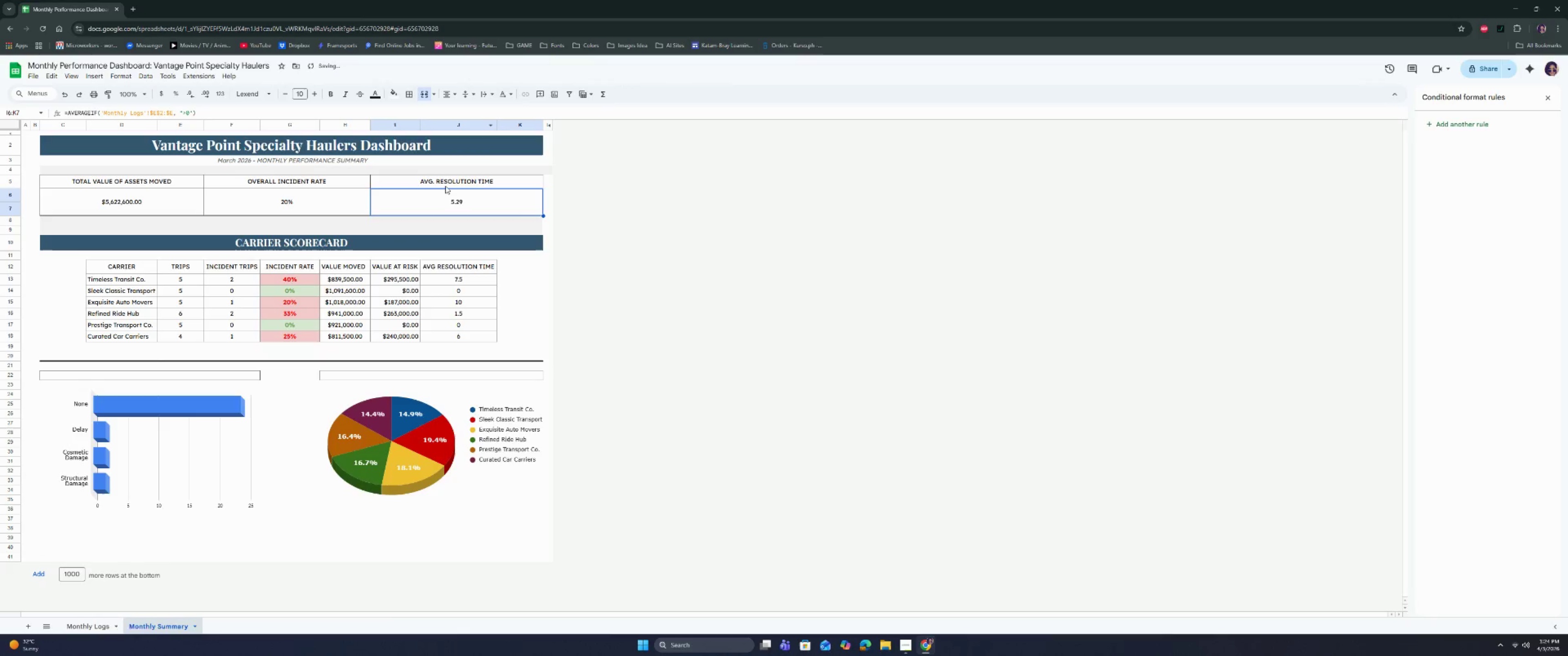 
key(Control+ControlLeft)
 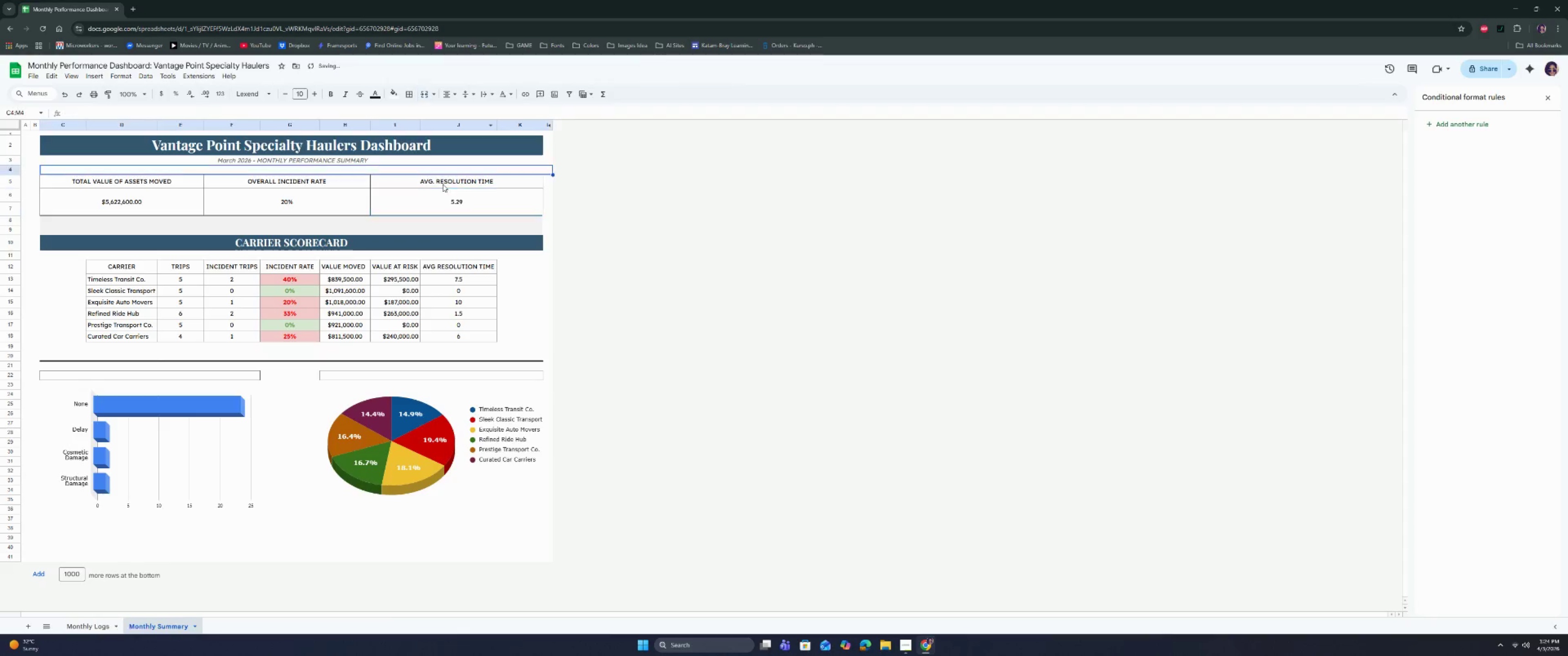 
key(Control+Z)
 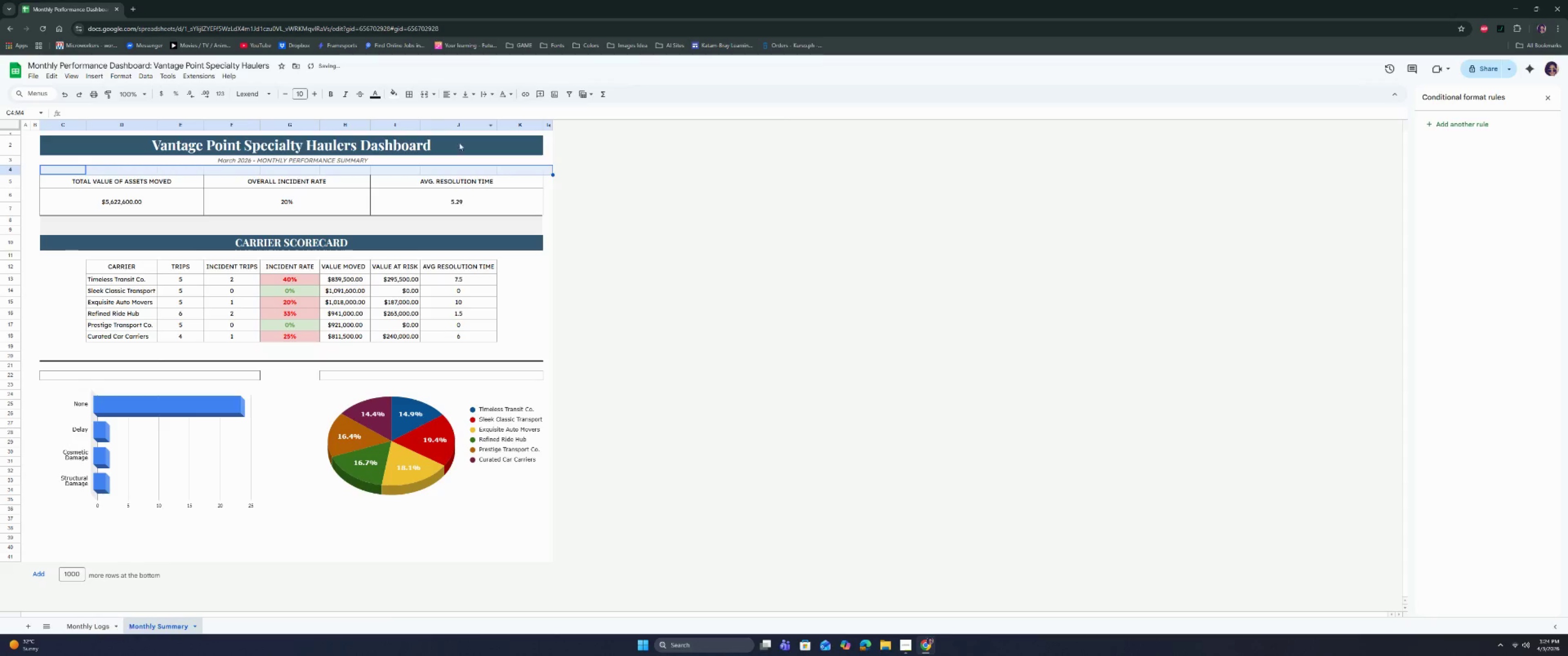 
left_click_drag(start_coordinate=[512, 169], to_coordinate=[69, 169])
 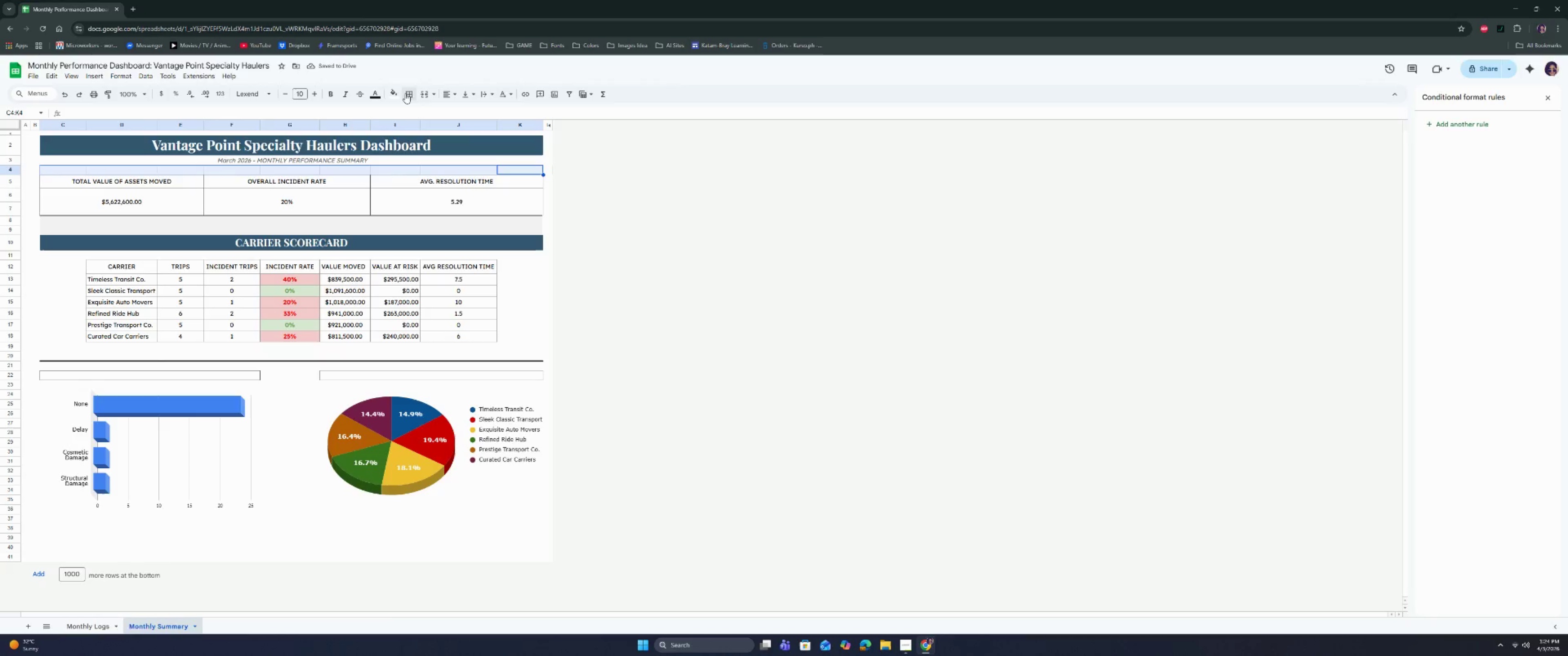 
left_click([422, 95])
 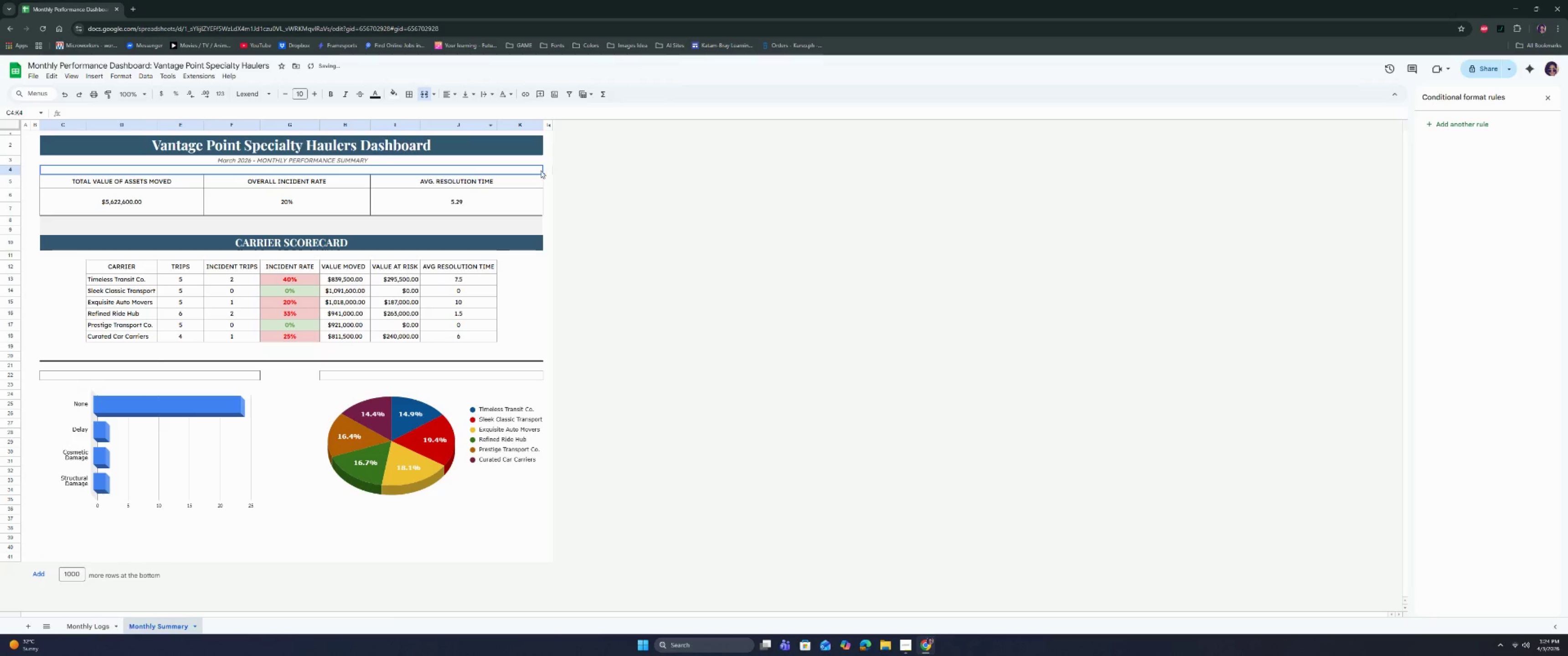 
left_click([552, 169])
 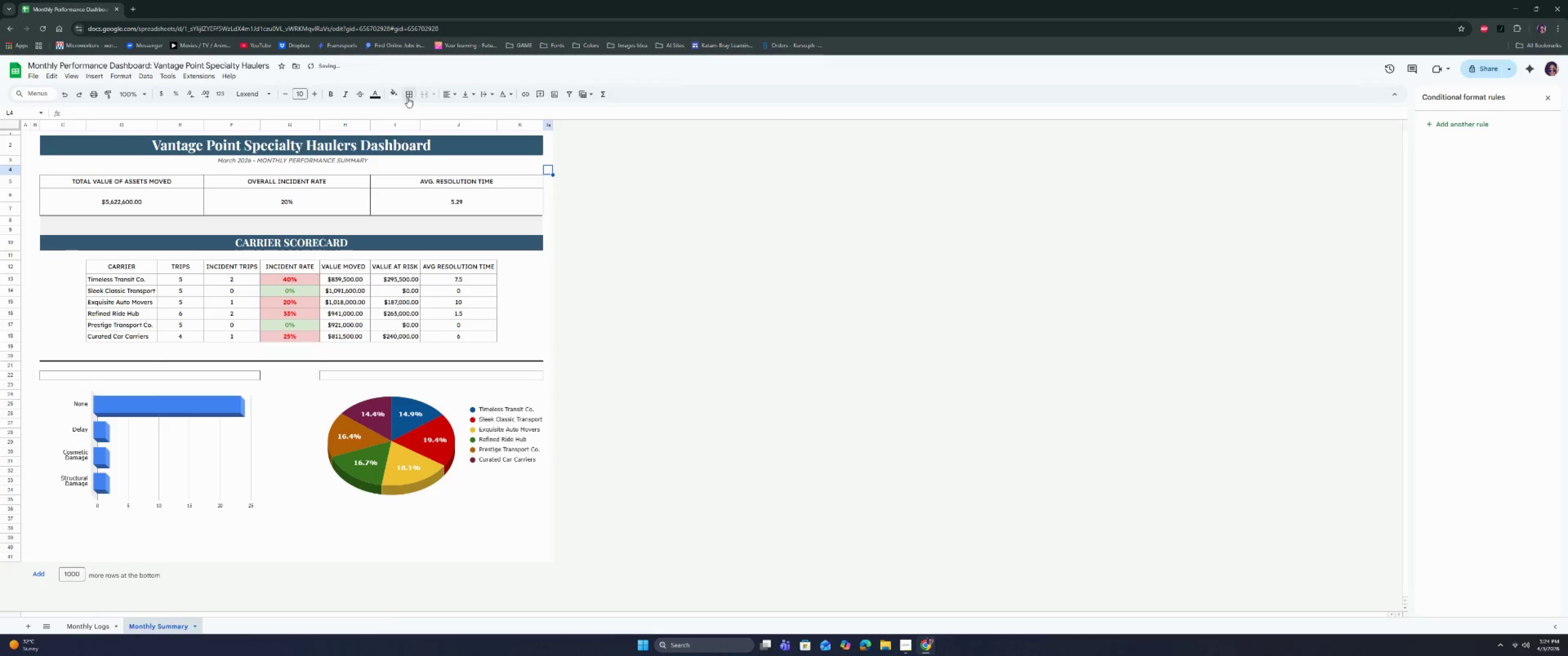 
left_click([409, 95])
 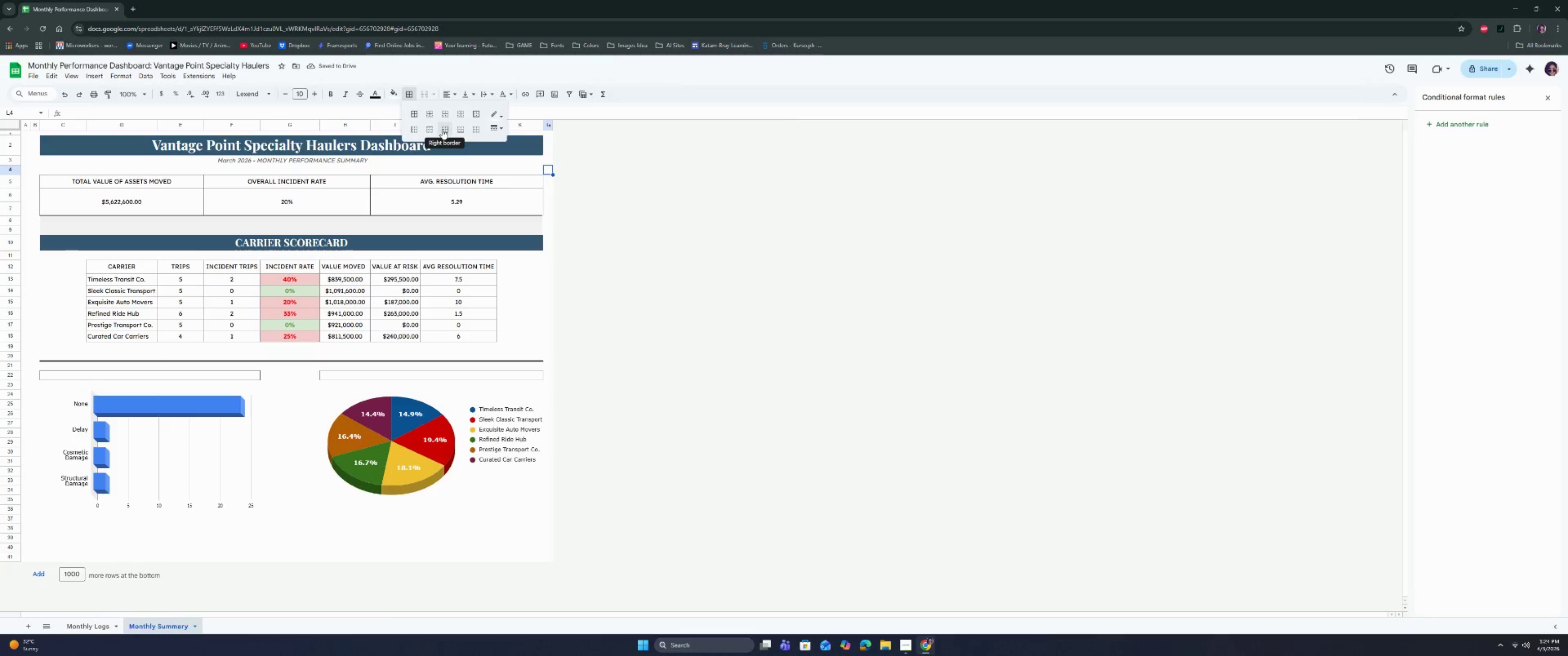 
double_click([557, 251])
 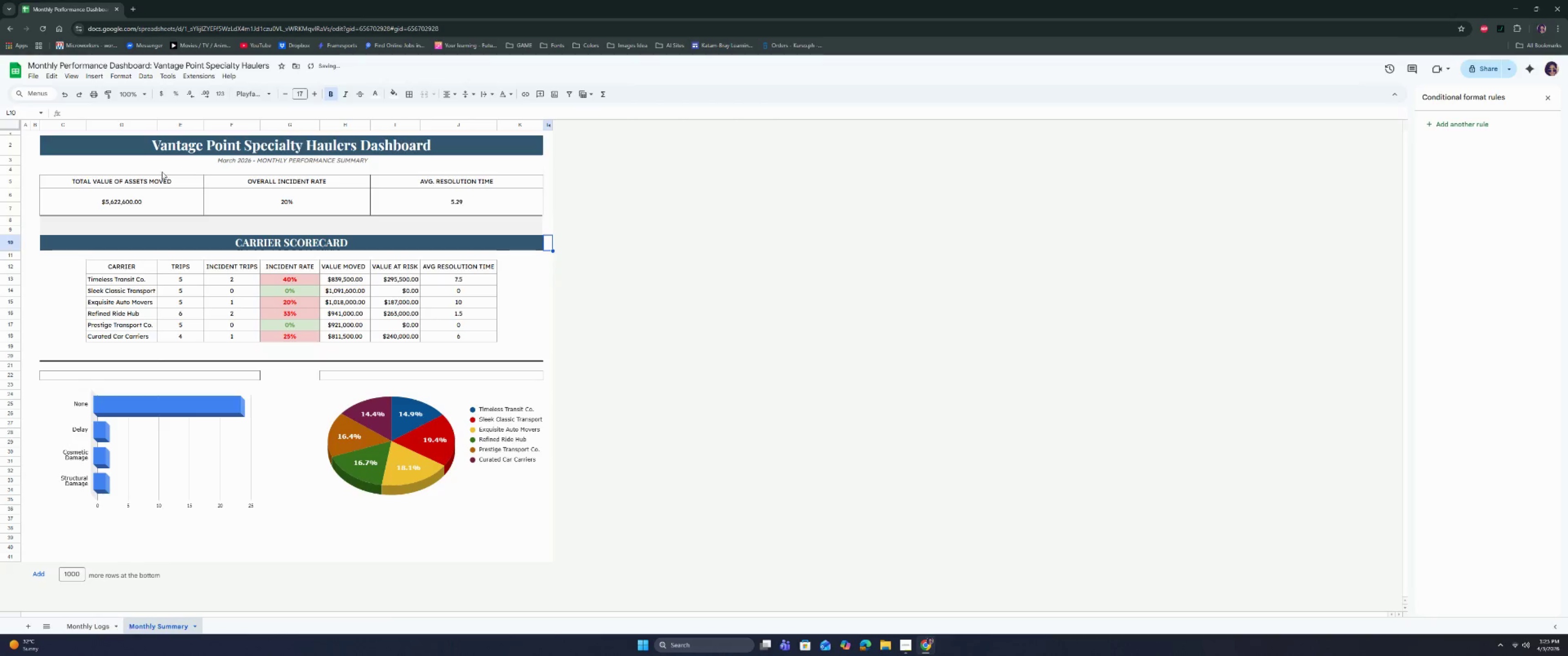 
left_click_drag(start_coordinate=[140, 170], to_coordinate=[265, 169])
 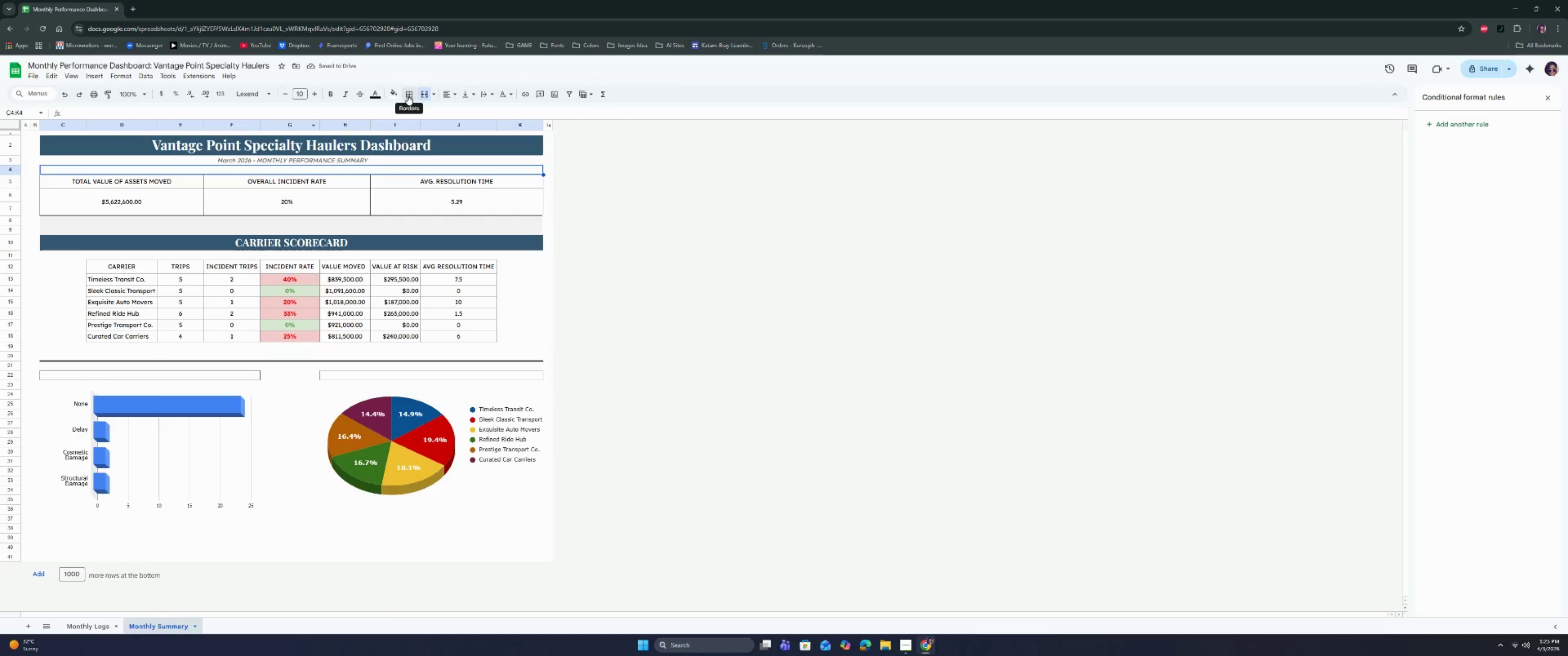 
left_click([397, 97])
 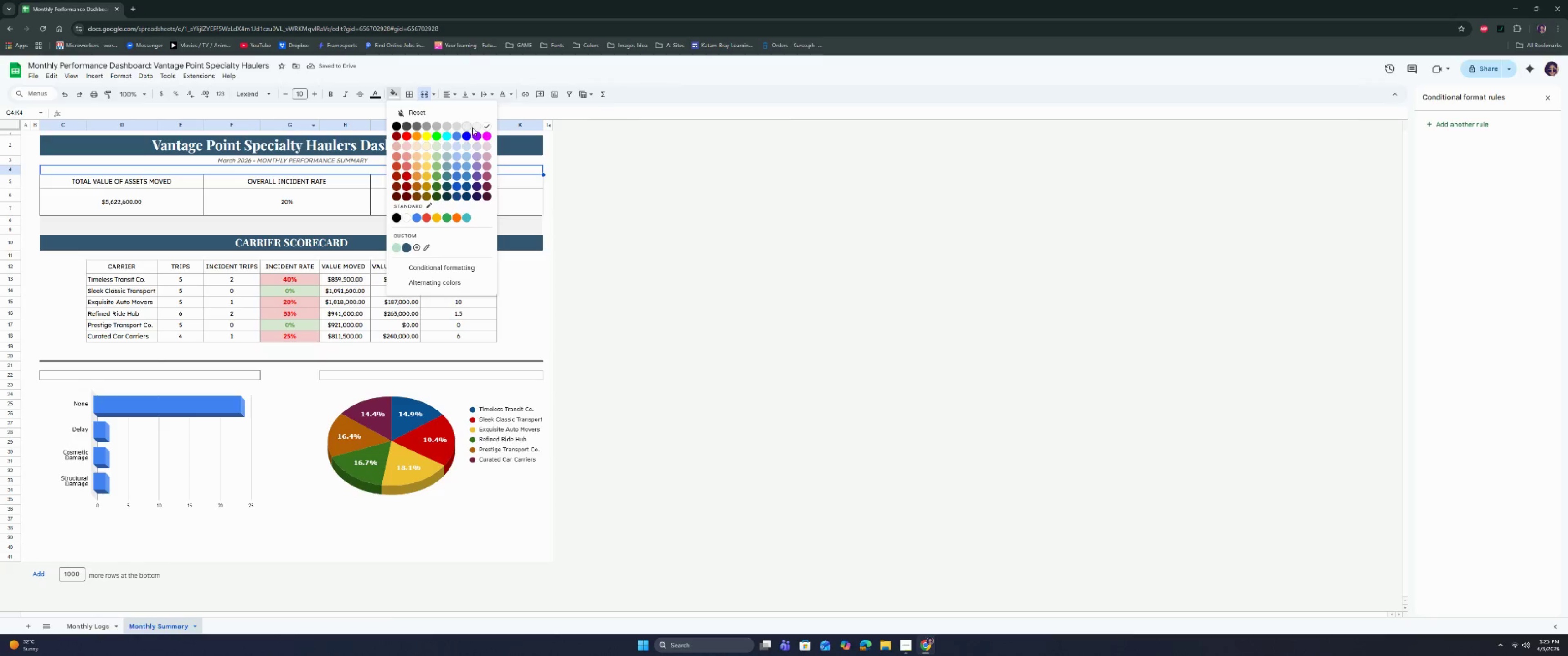 
left_click([475, 128])
 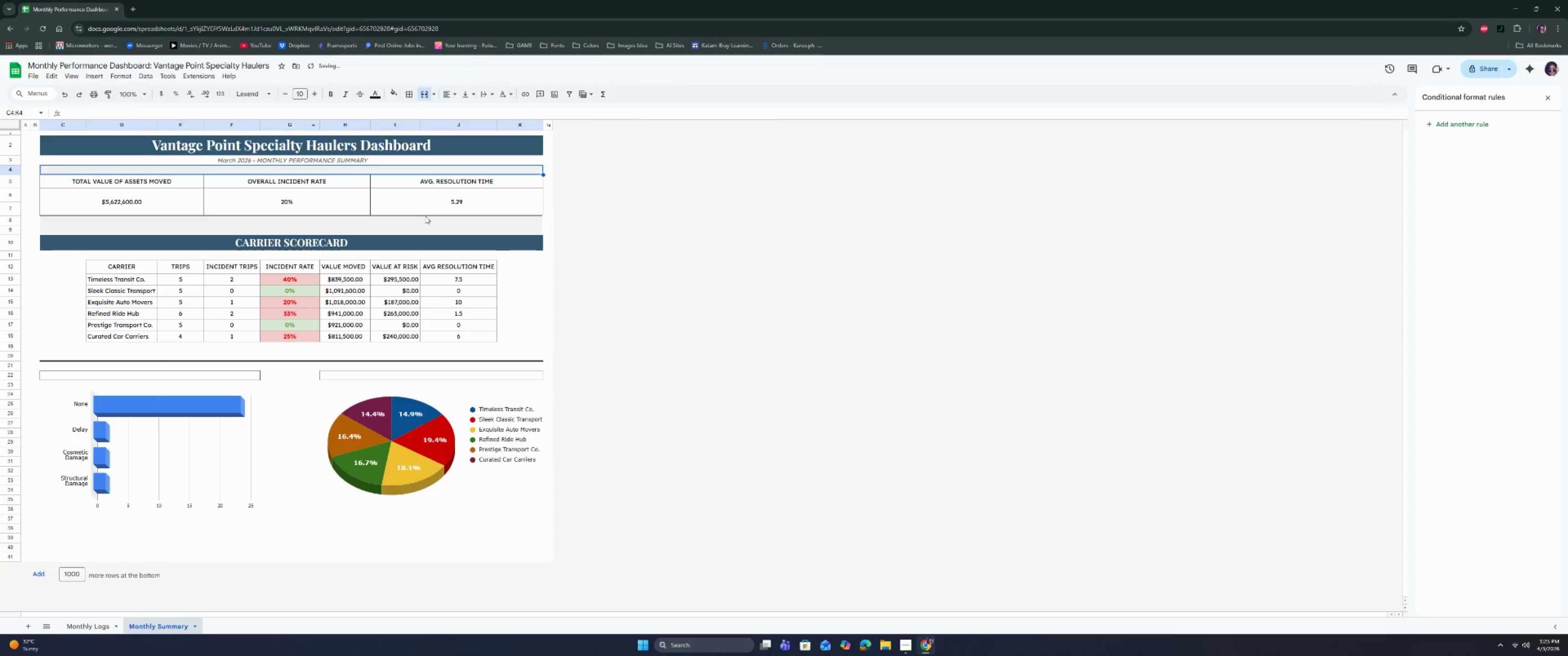 
left_click([423, 220])
 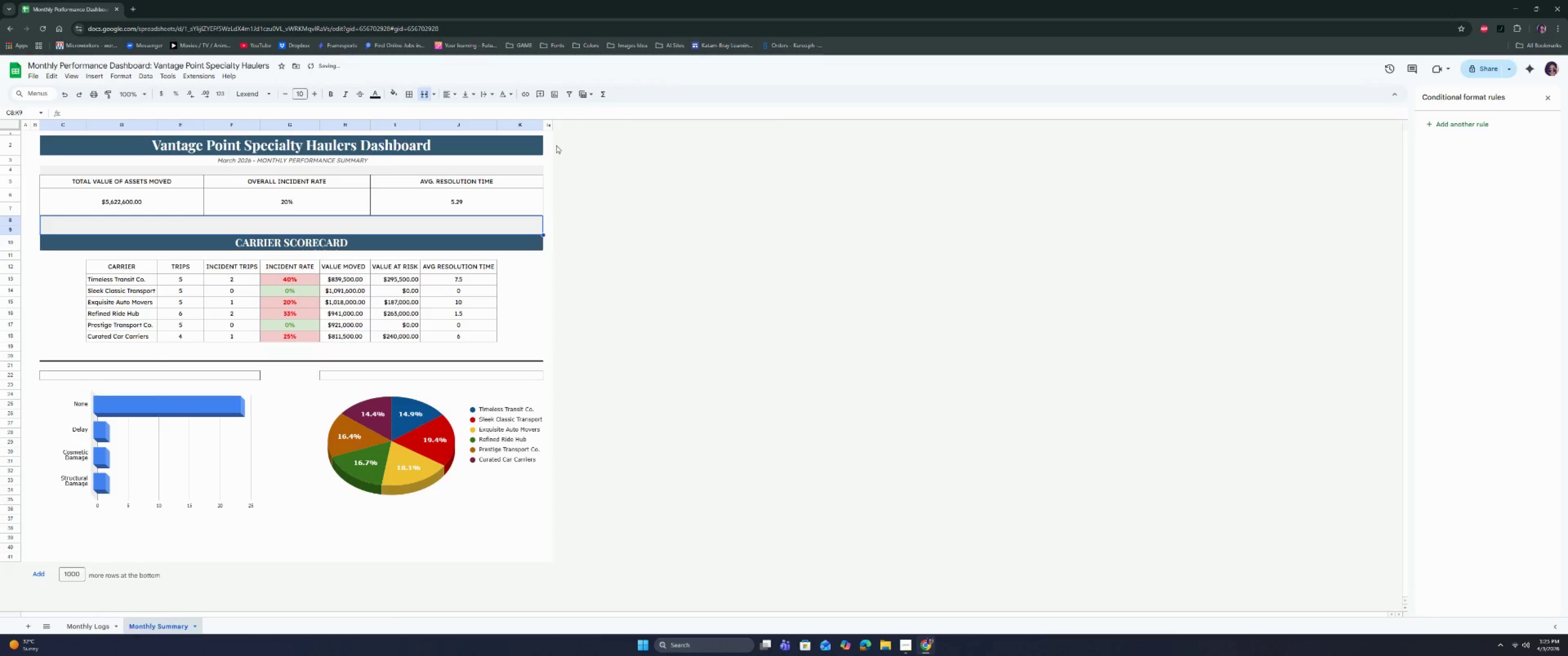 
left_click([549, 135])
 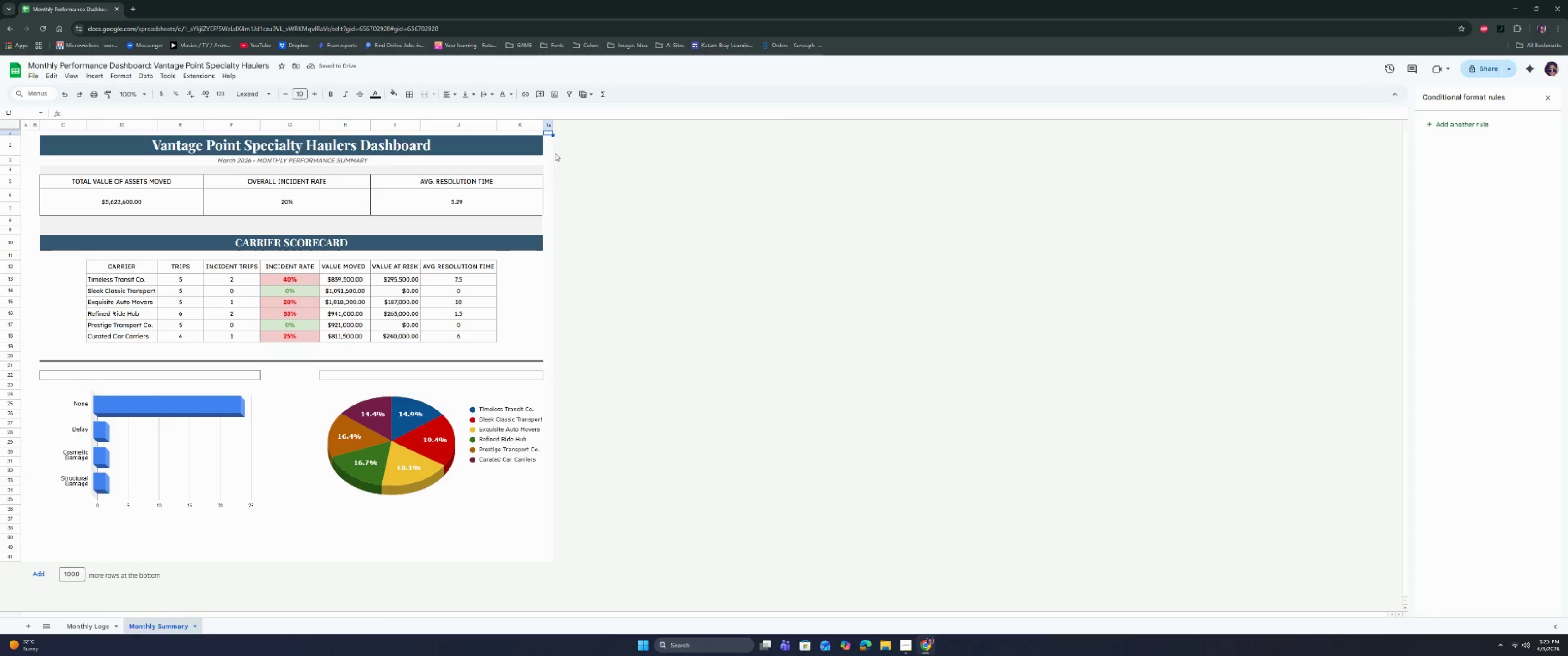 
key(Control+Shift+ArrowDown)
 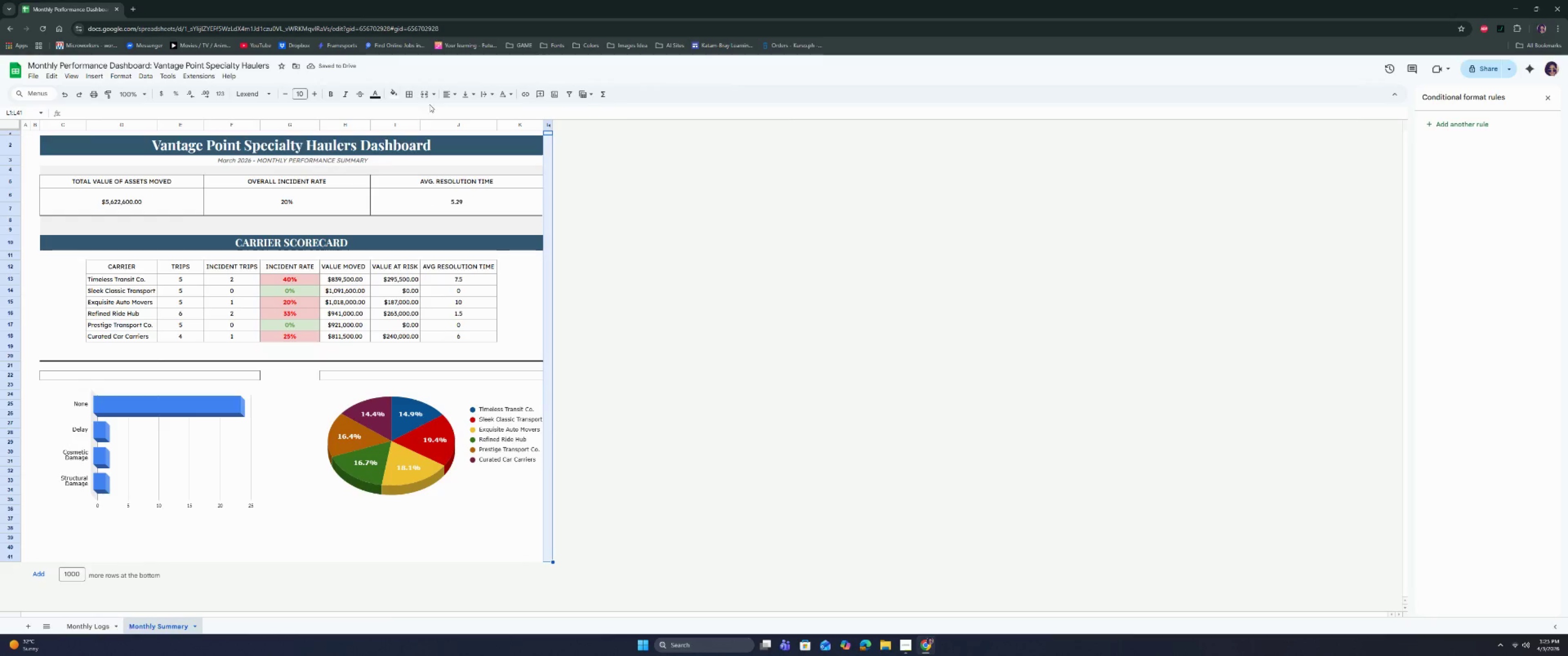 
left_click([412, 93])
 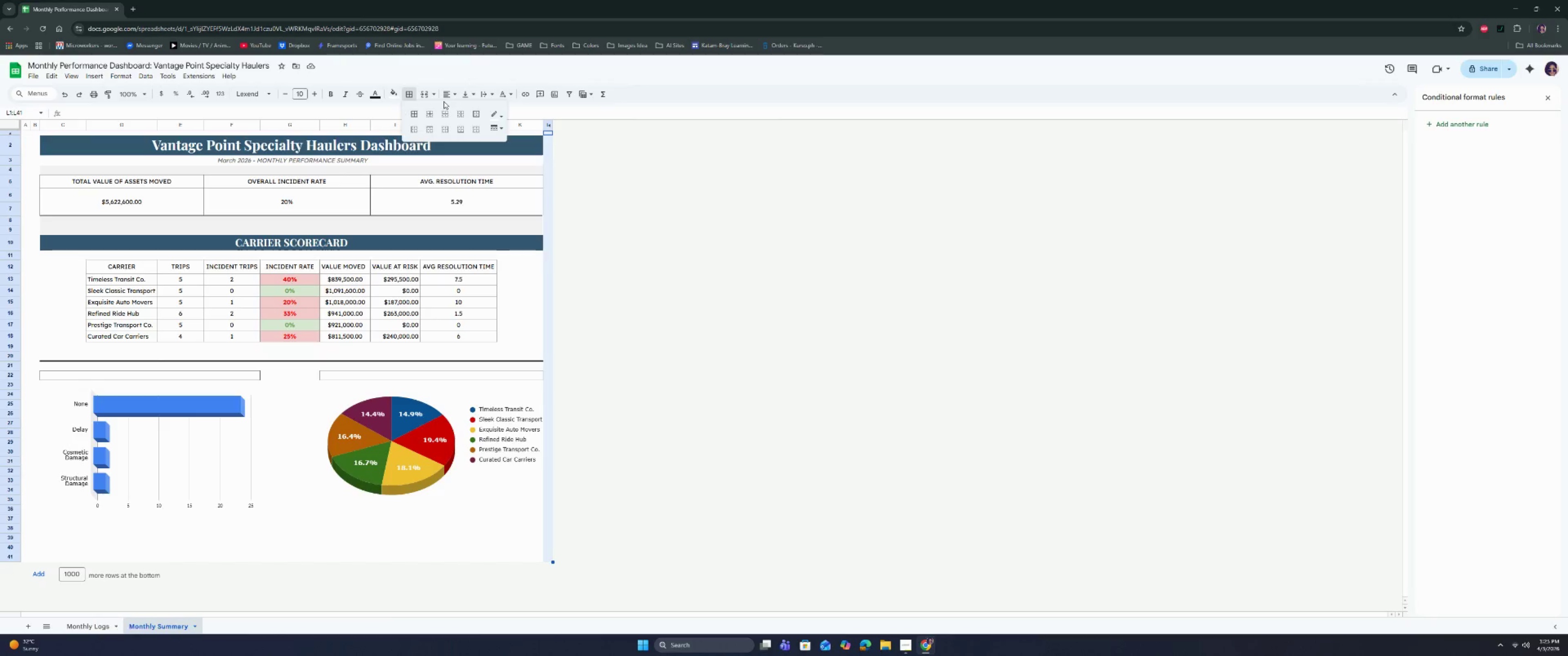 
left_click([392, 94])
 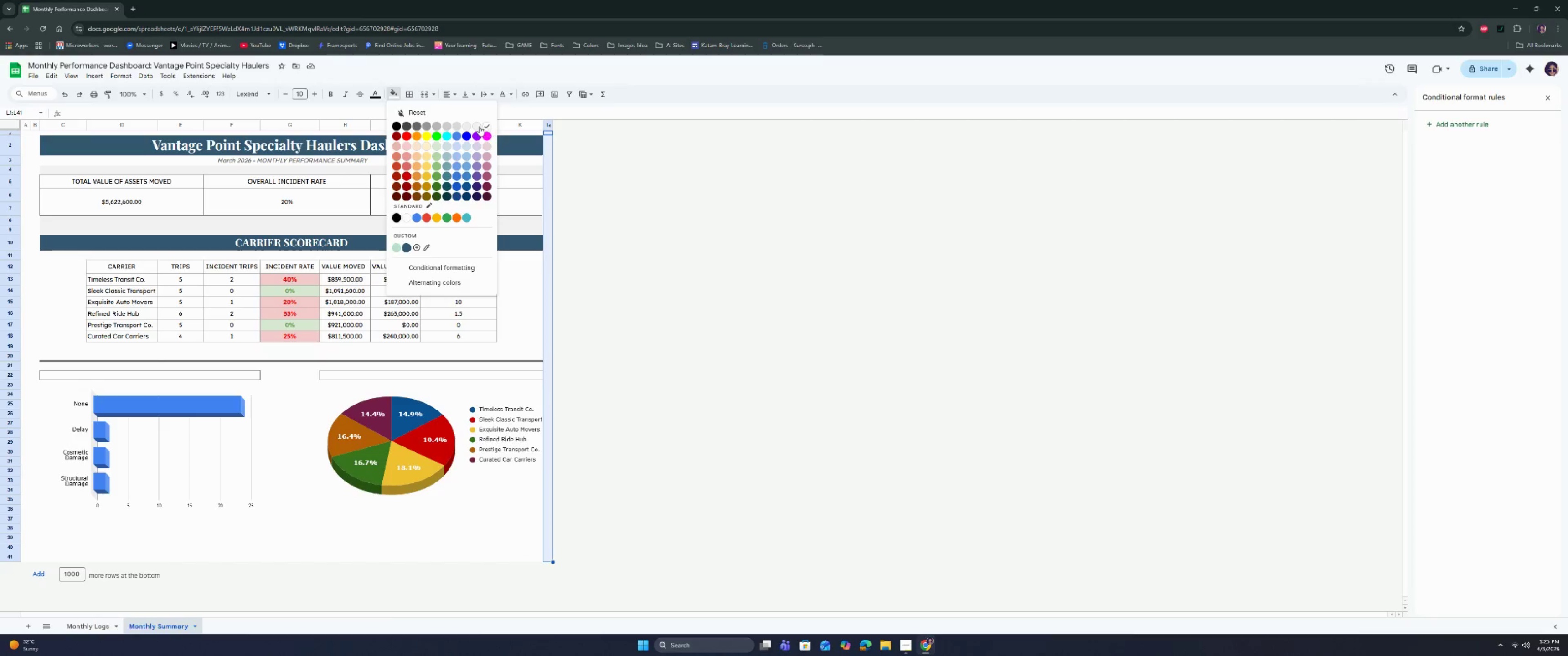 
left_click([476, 126])
 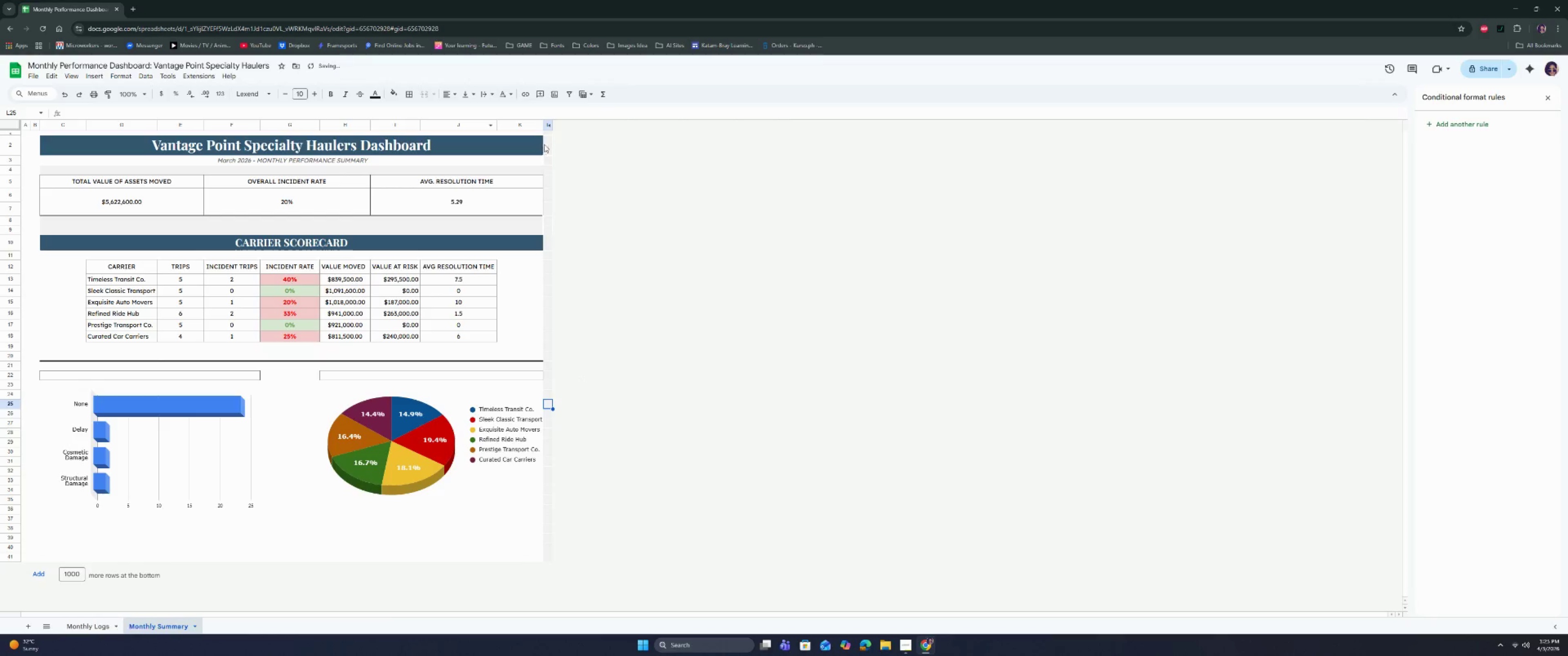 
left_click([547, 133])
 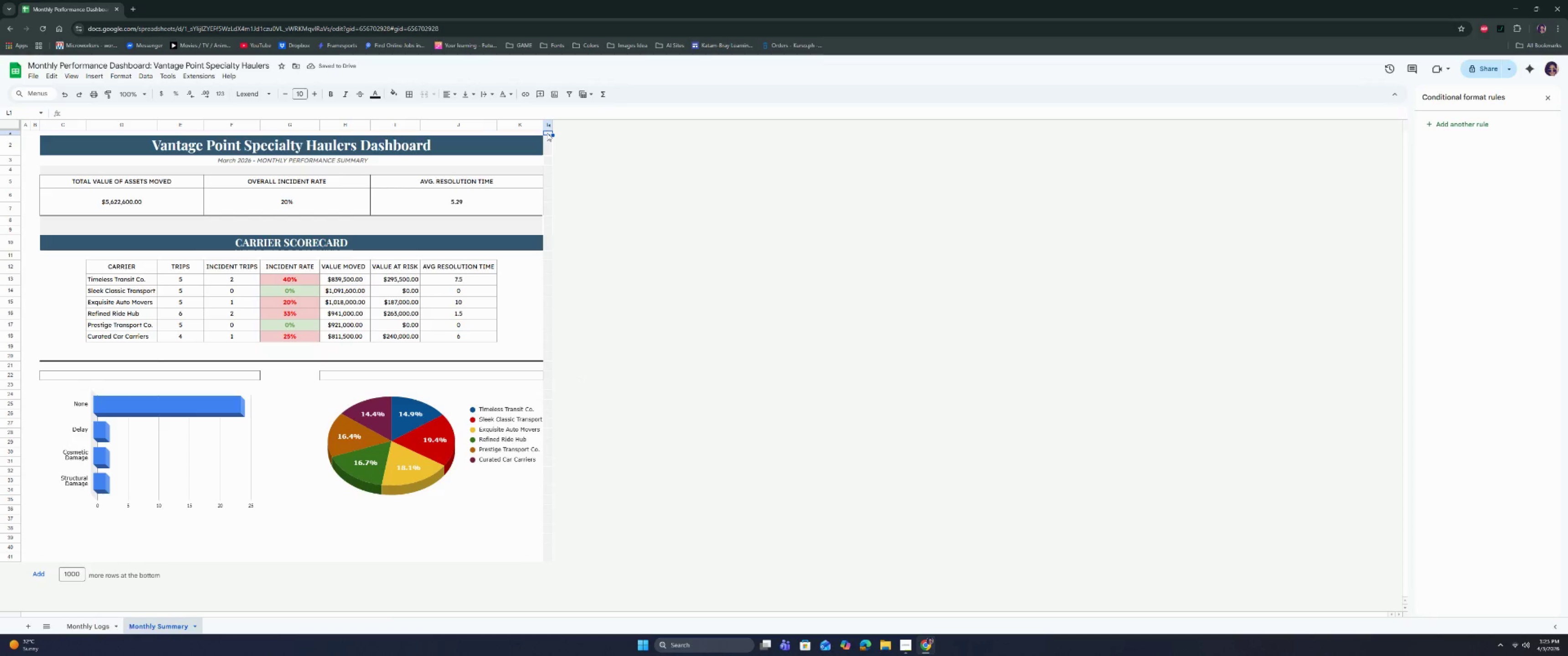 
key(Control+Shift+ArrowDown)
 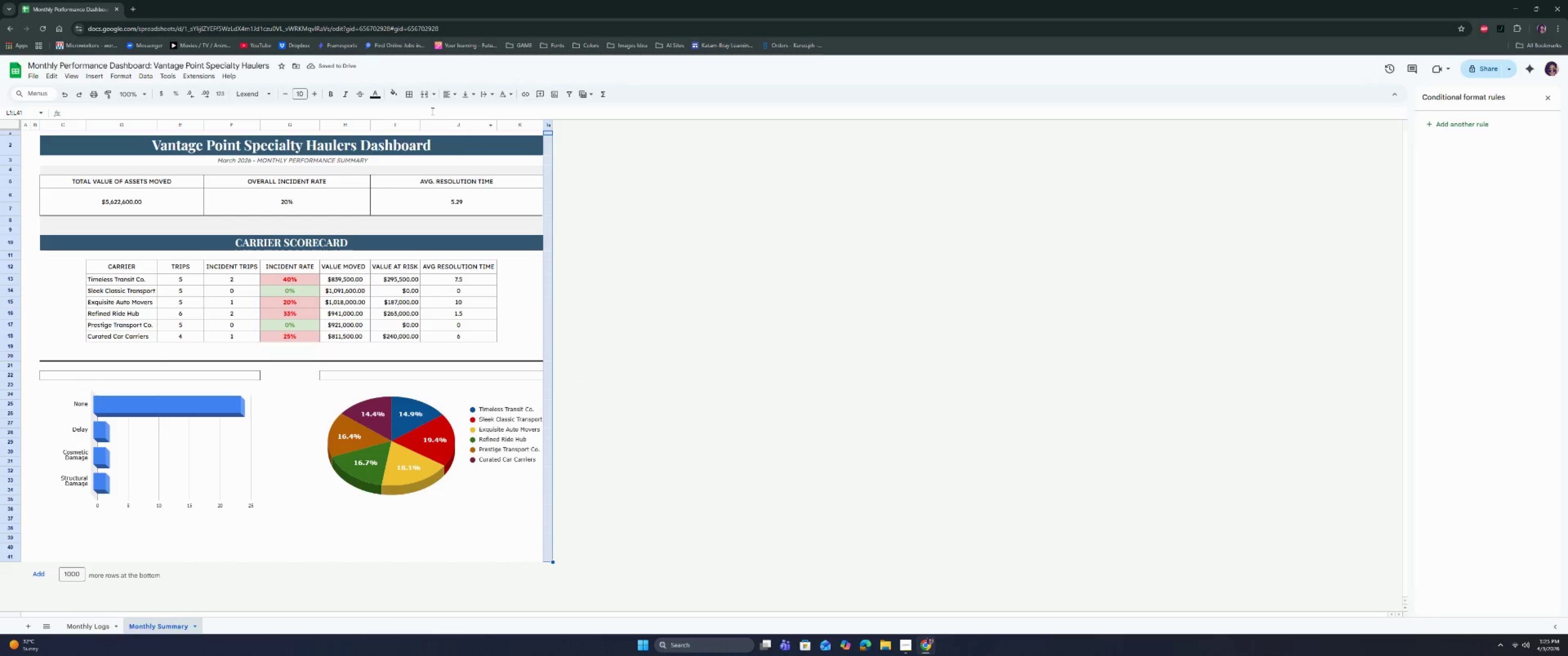 
left_click([410, 94])
 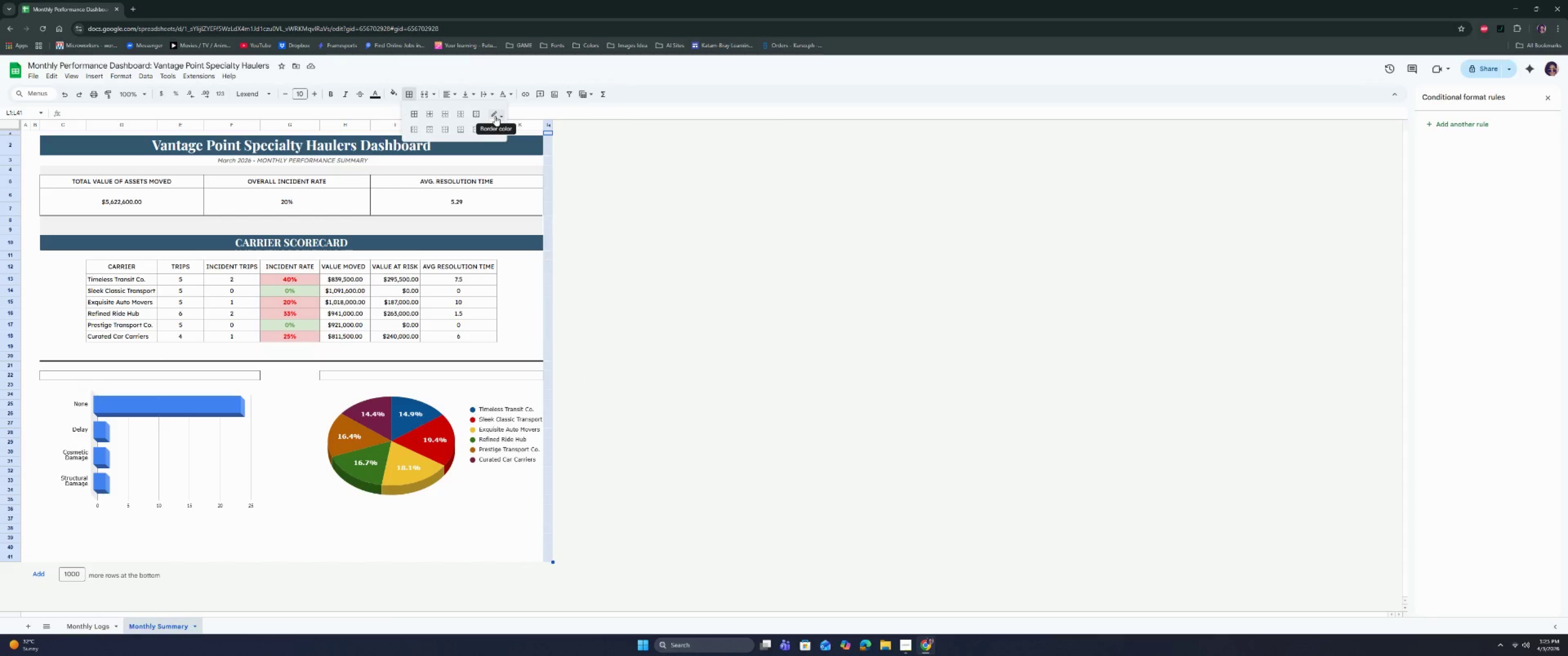 
left_click([495, 116])
 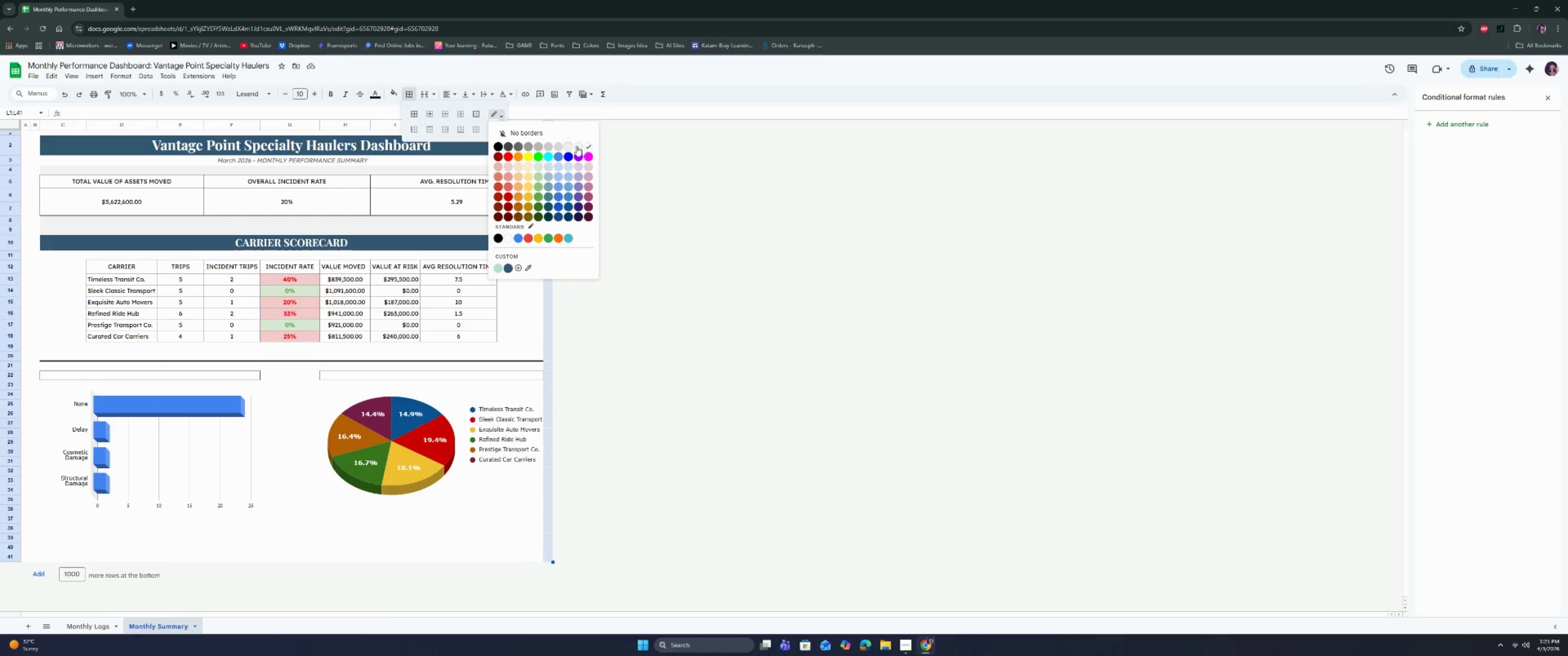 
left_click([581, 148])
 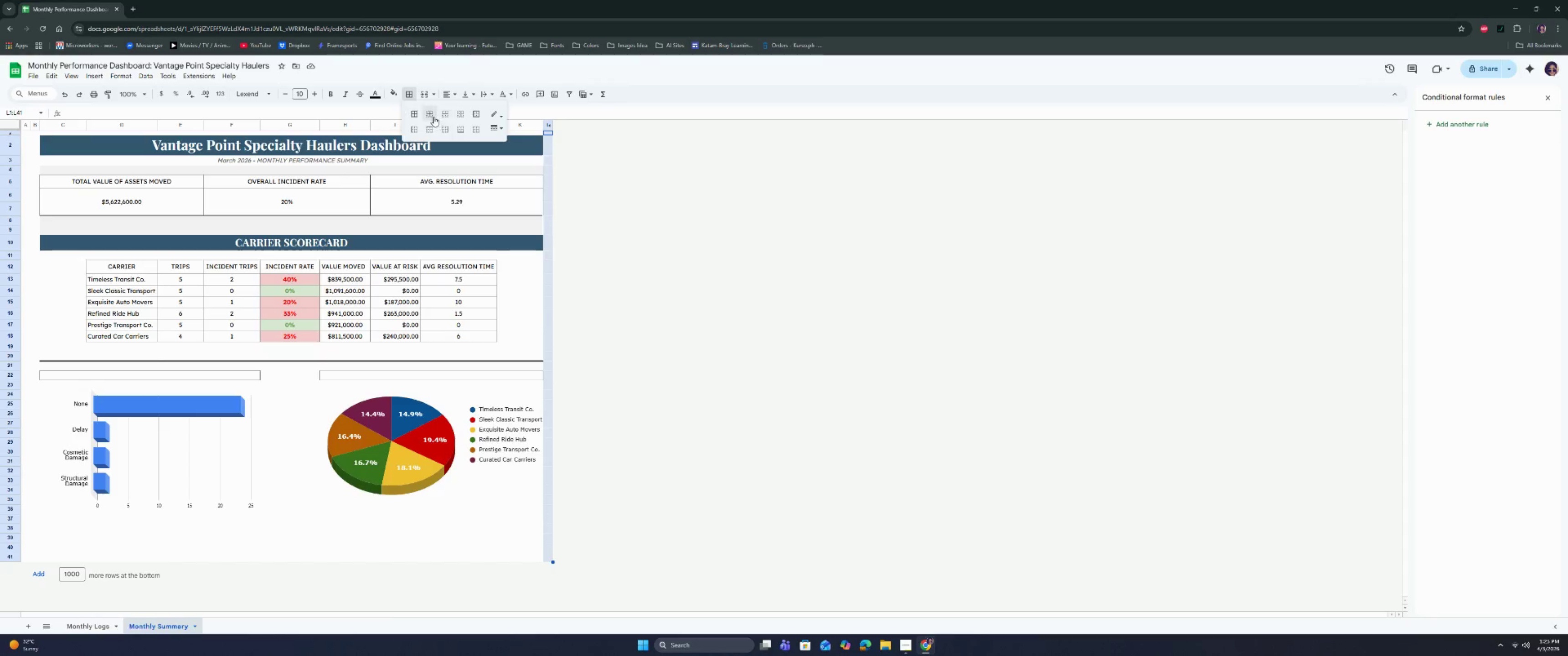 
left_click([432, 114])
 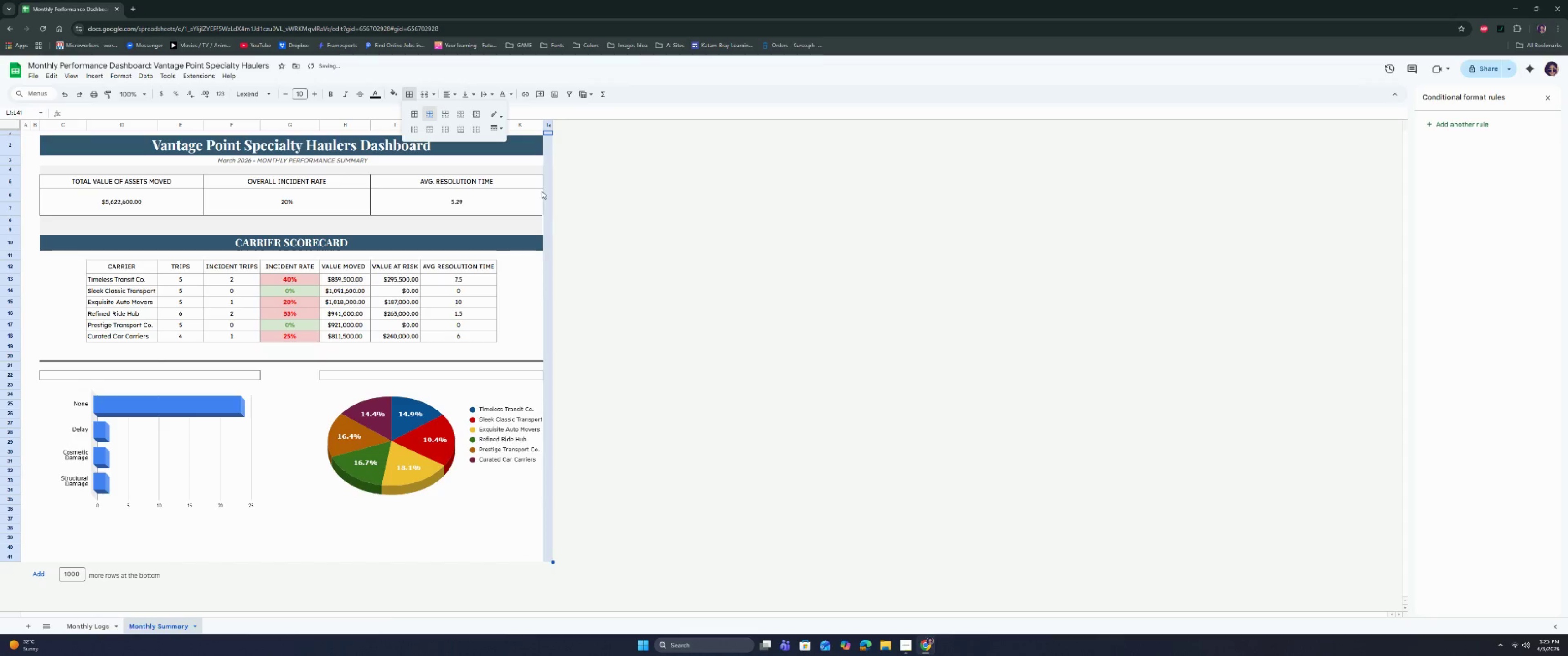 
left_click([707, 302])
 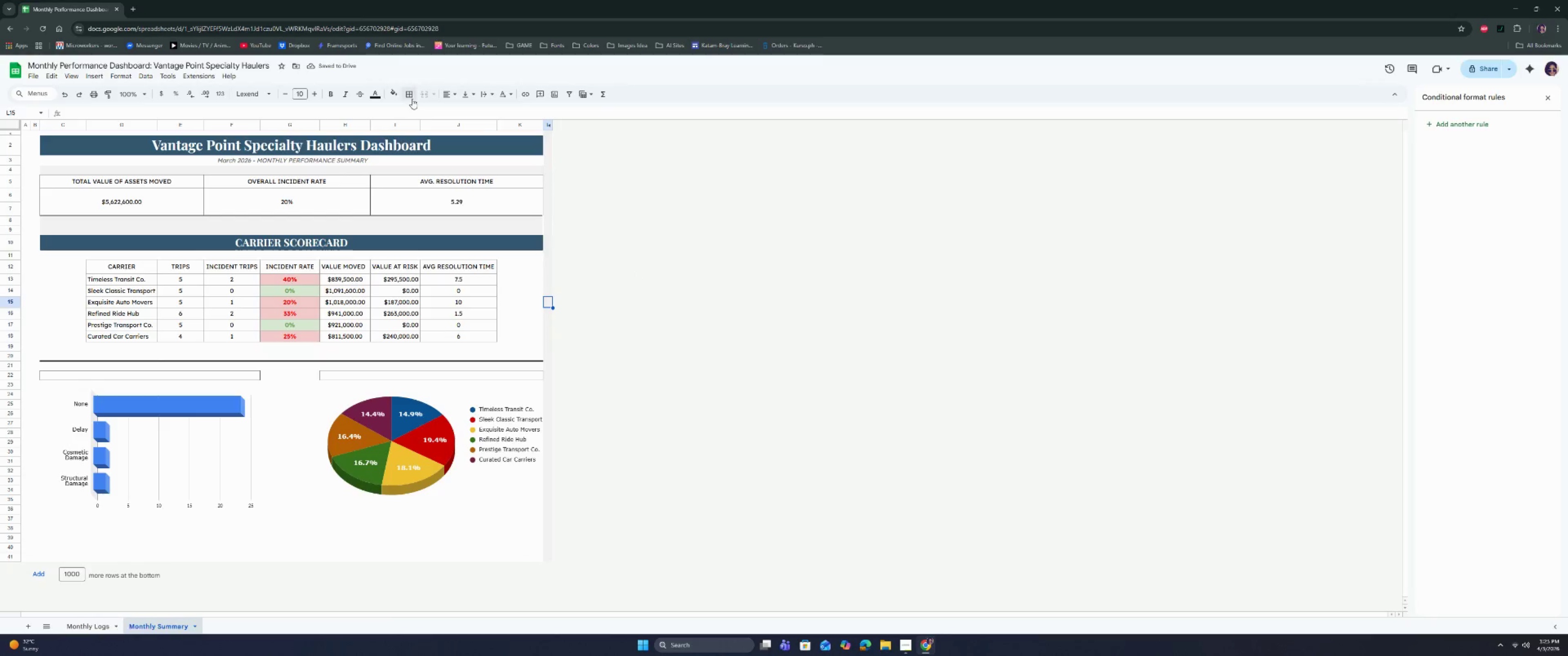 
left_click([547, 131])
 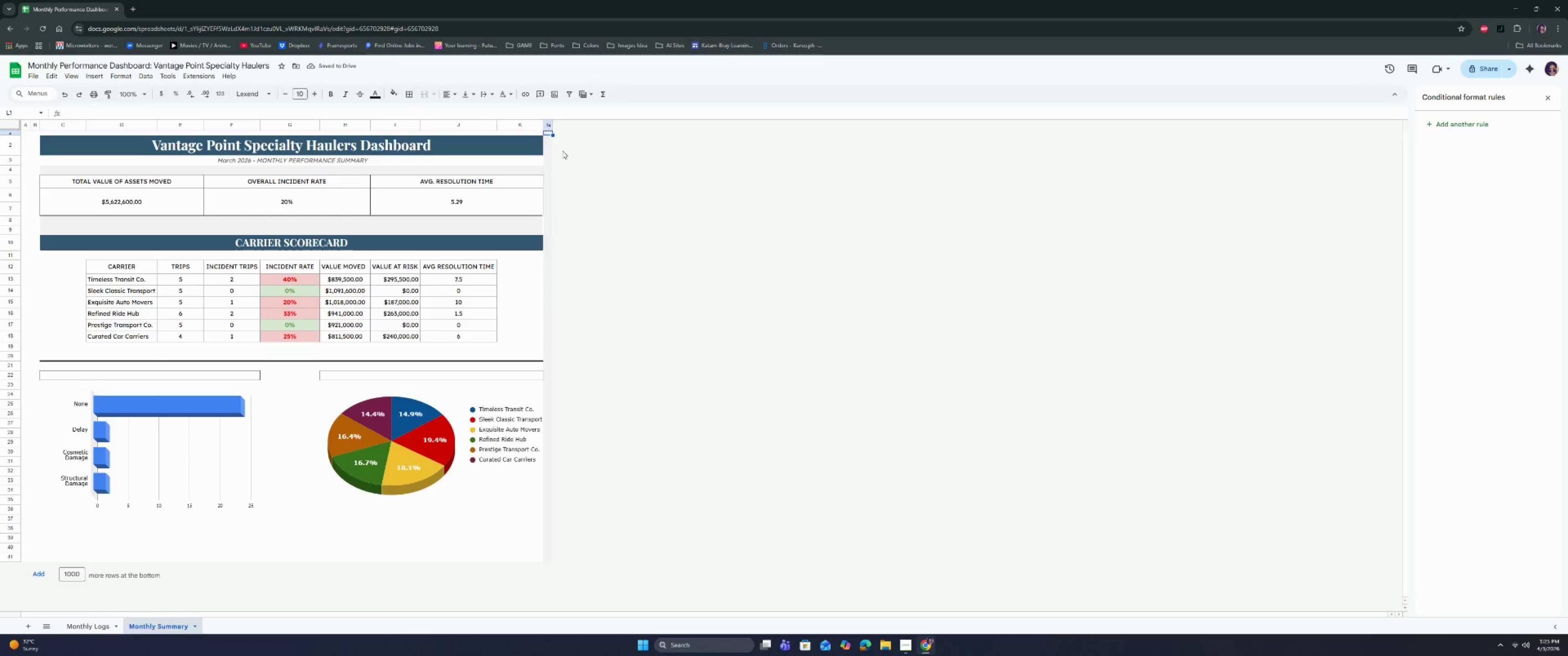 
key(Control+Shift+ArrowDown)
 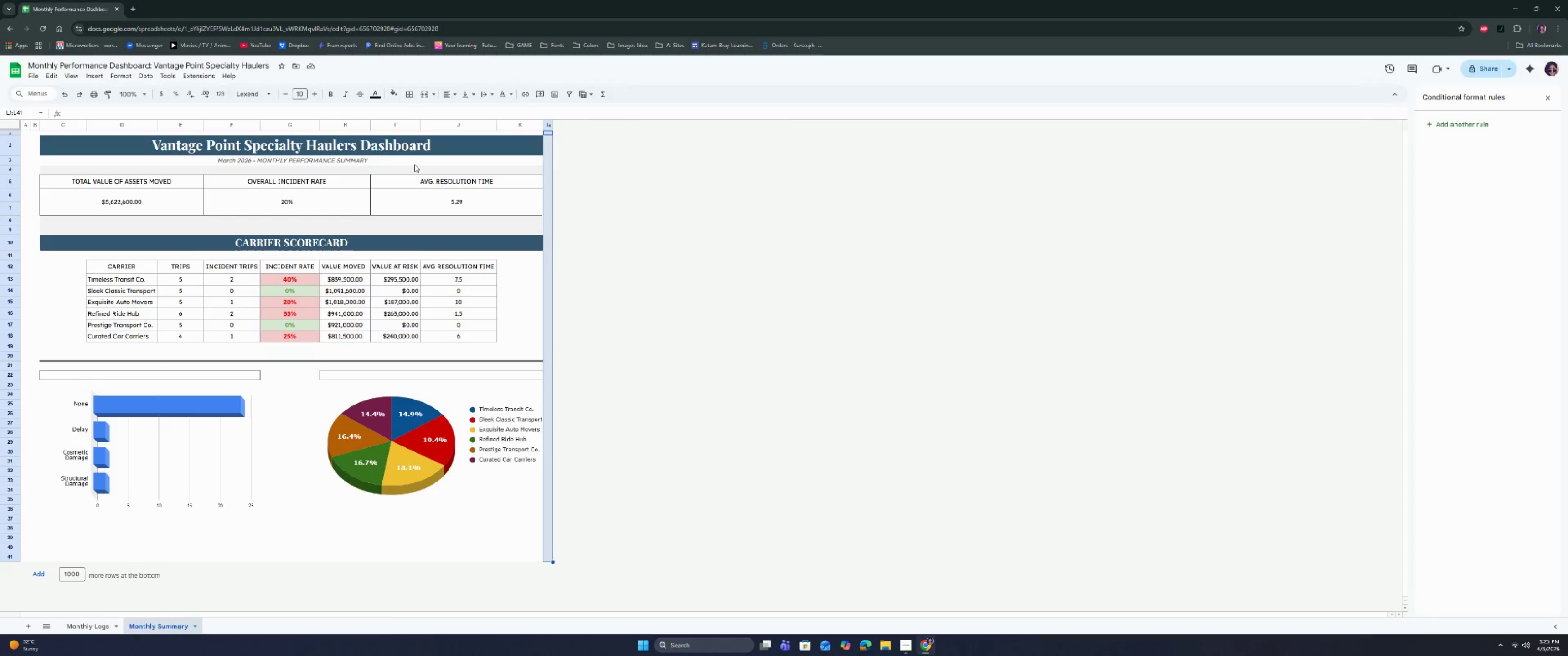 
left_click([407, 94])
 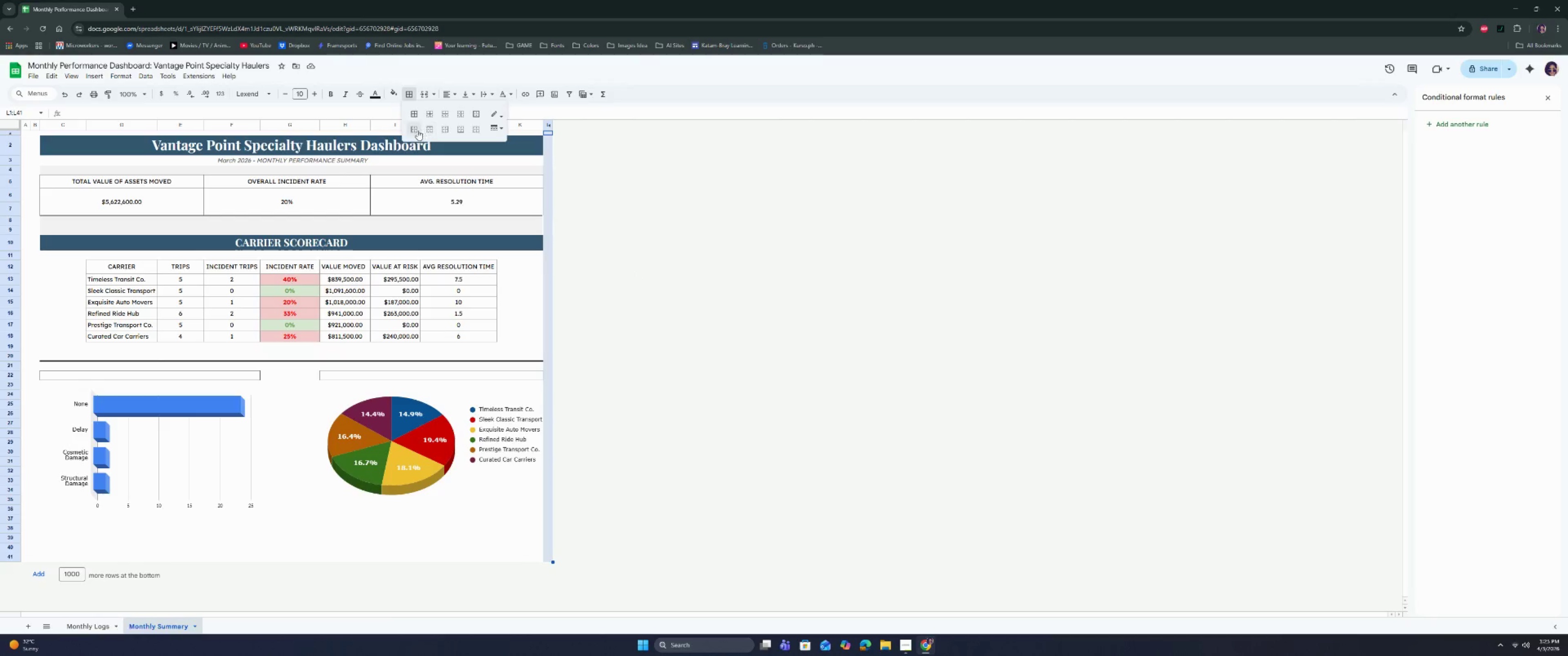 
left_click([413, 130])
 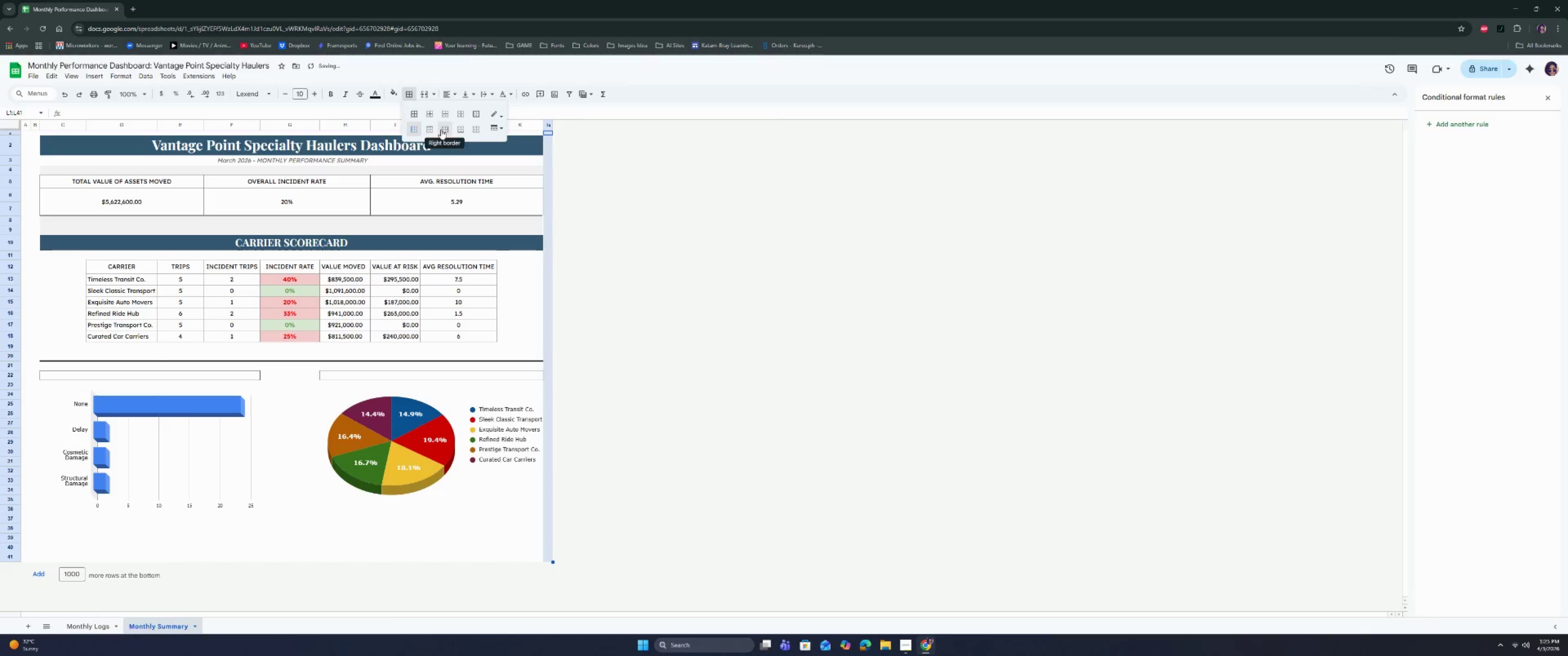 
left_click([441, 129])
 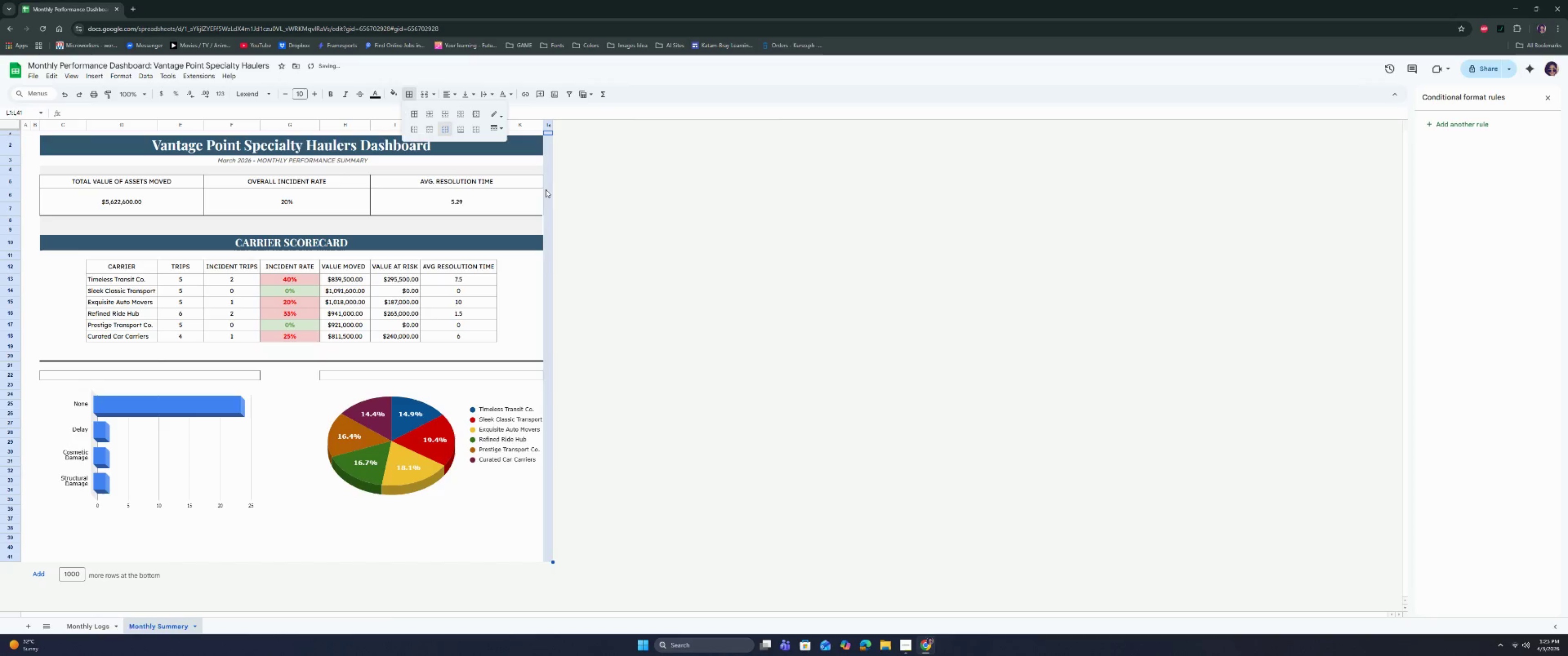 
left_click([671, 246])
 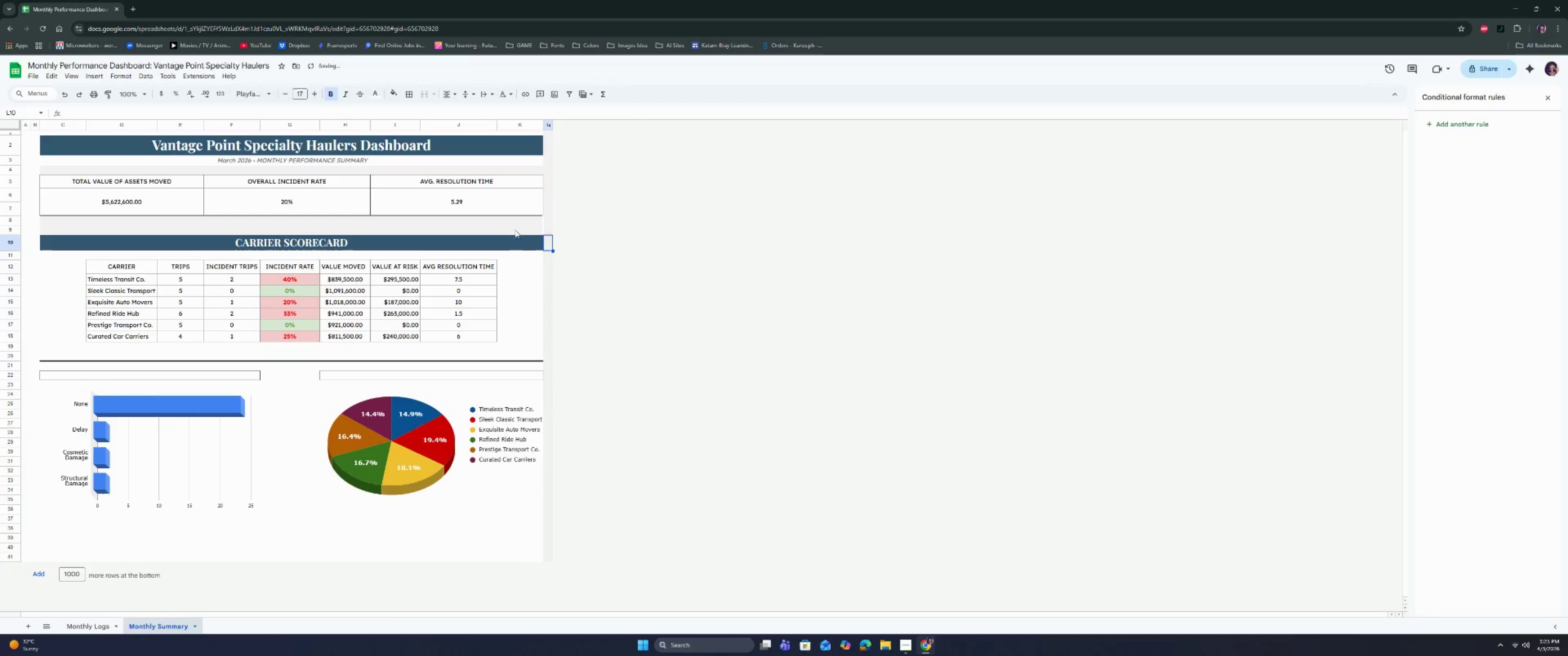 
left_click([512, 222])
 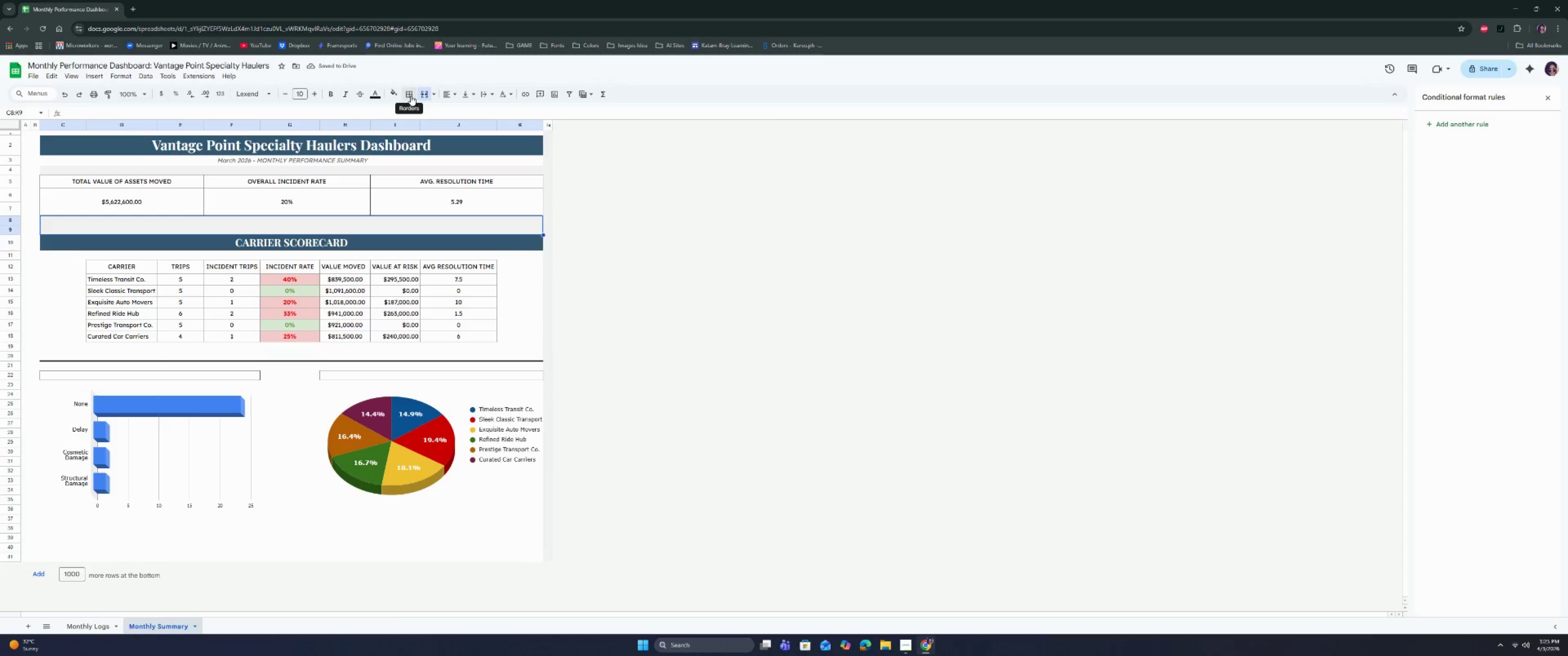 
left_click([411, 96])
 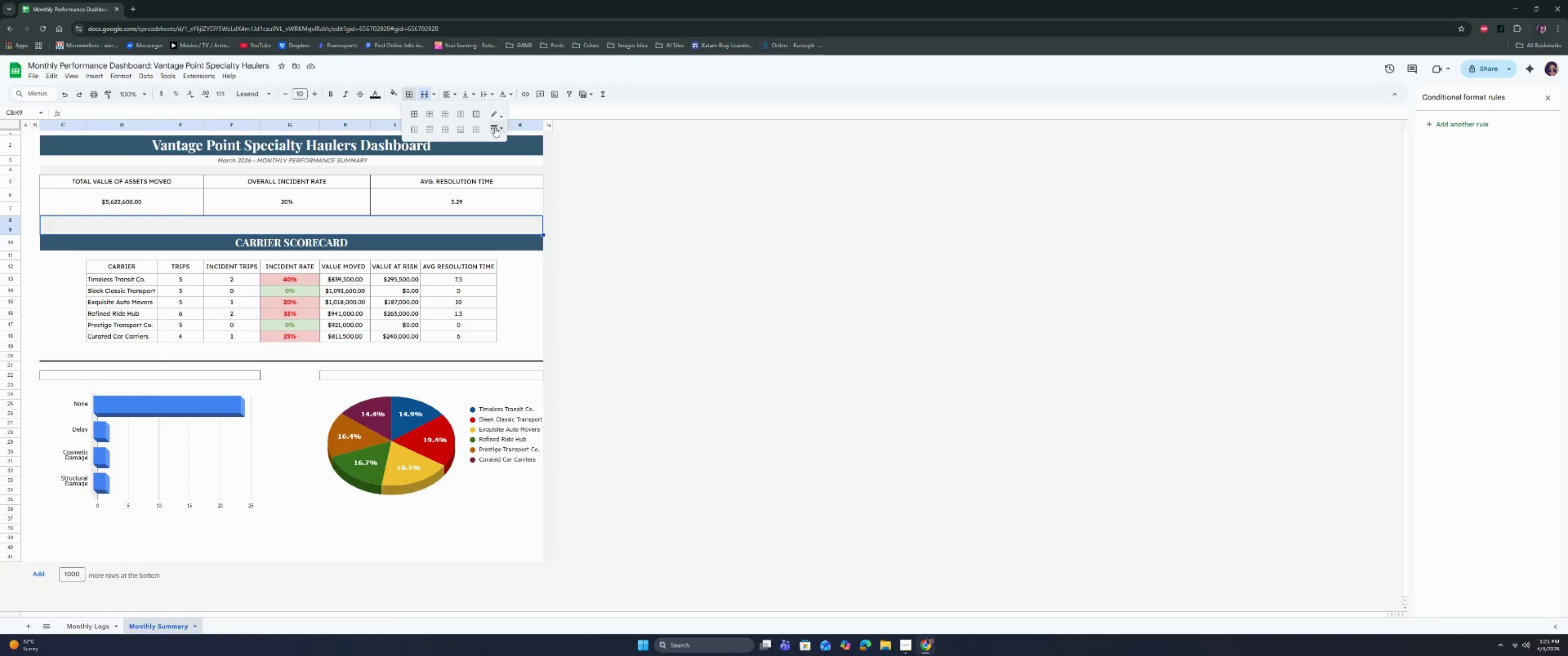 
left_click([447, 129])
 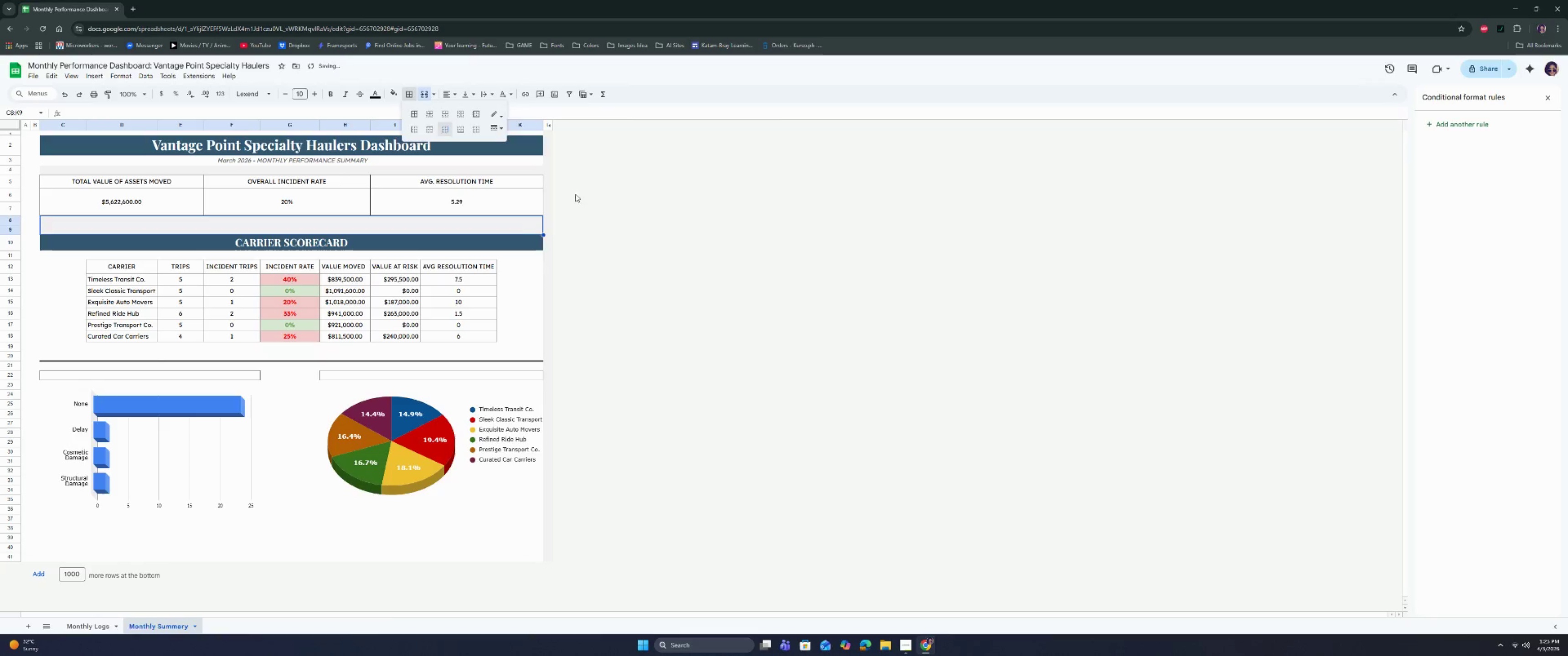 
left_click([648, 229])
 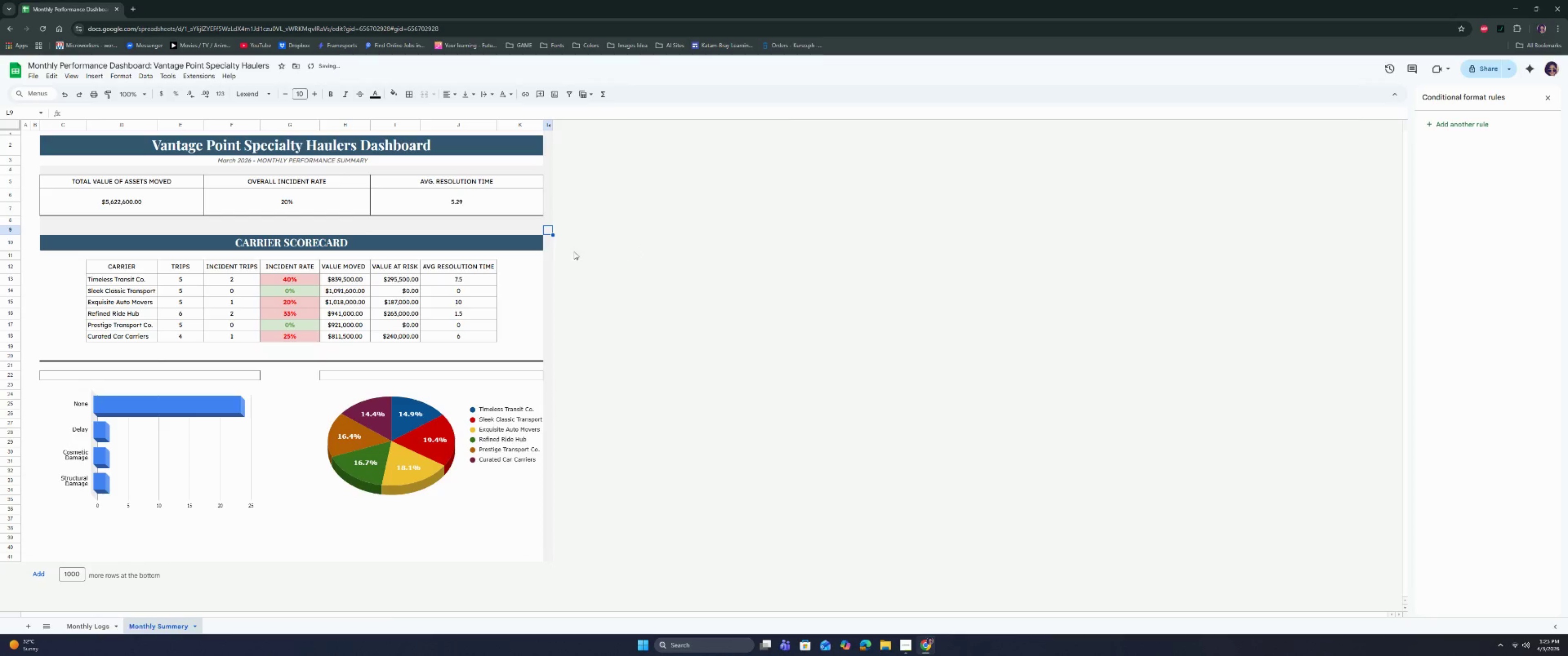 
left_click([447, 215])
 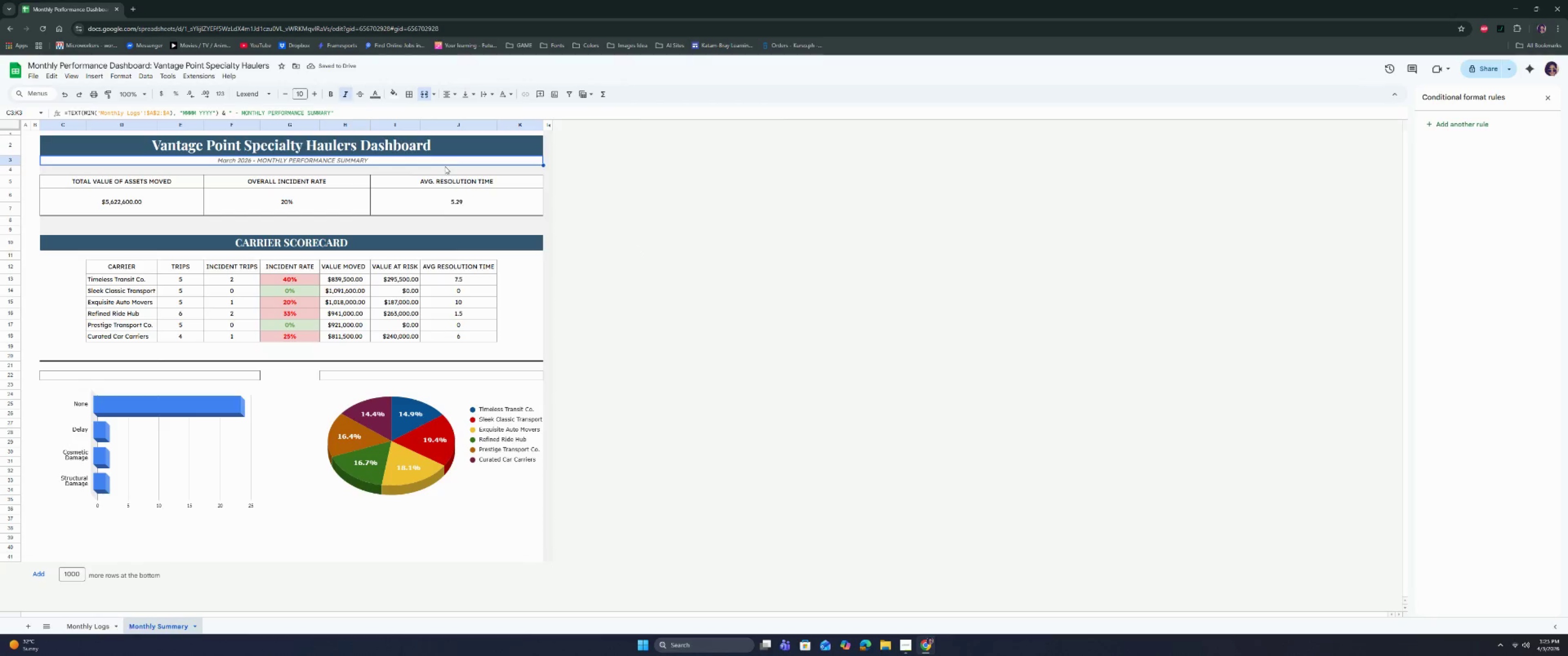 
left_click([433, 231])
 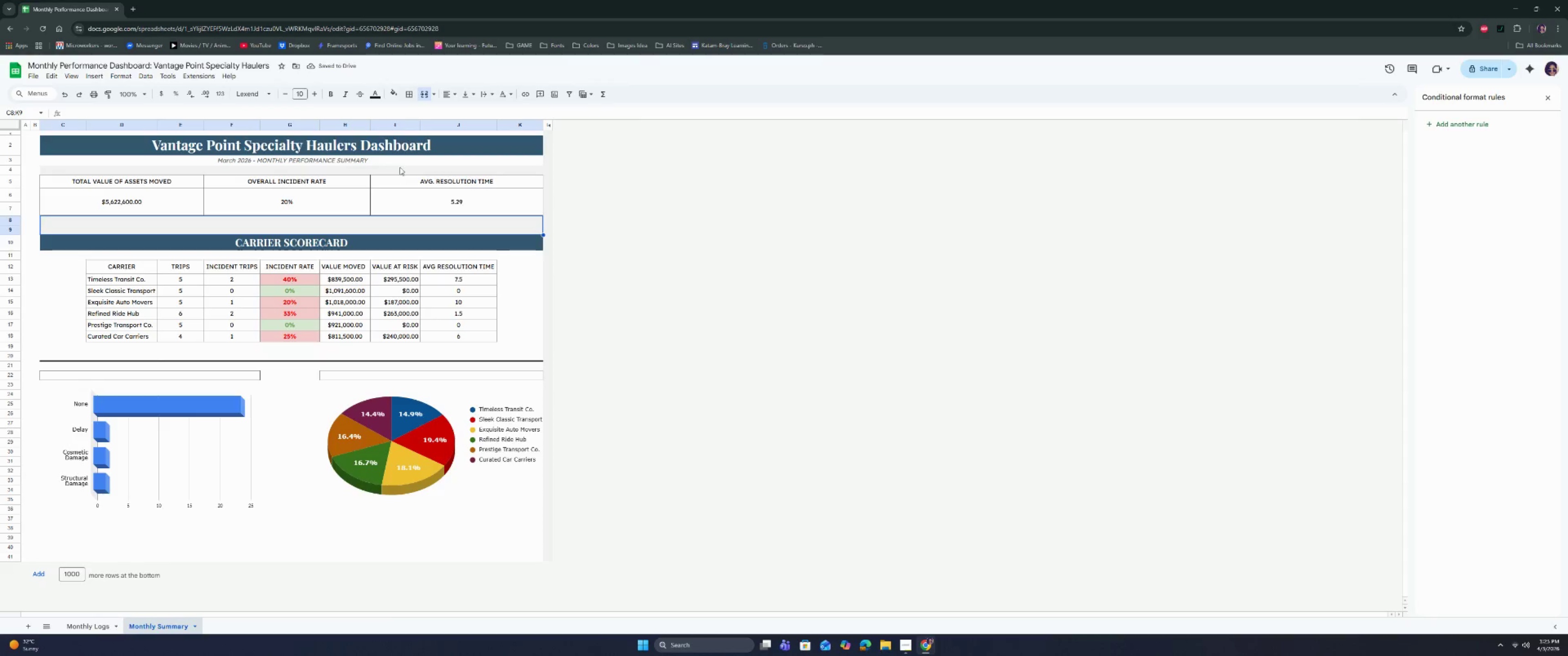 
left_click([400, 164])
 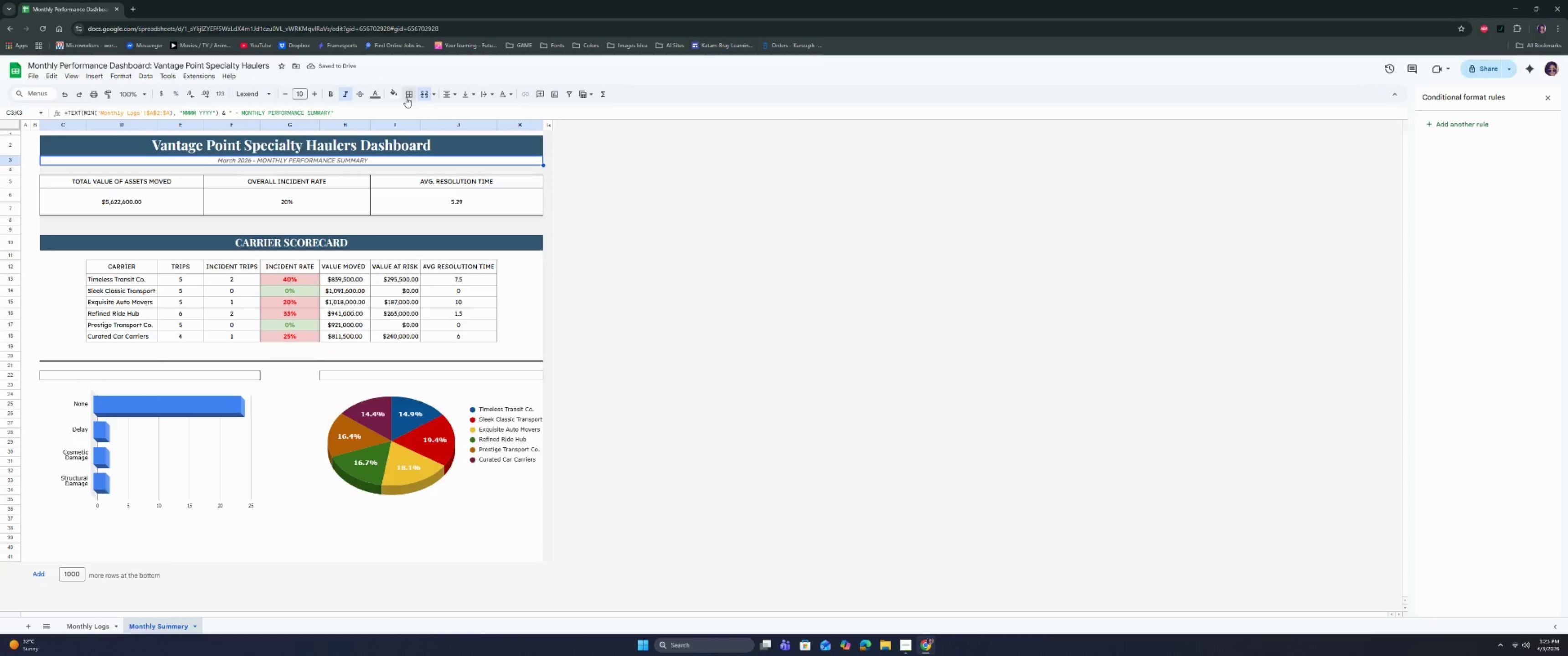 
left_click([404, 97])
 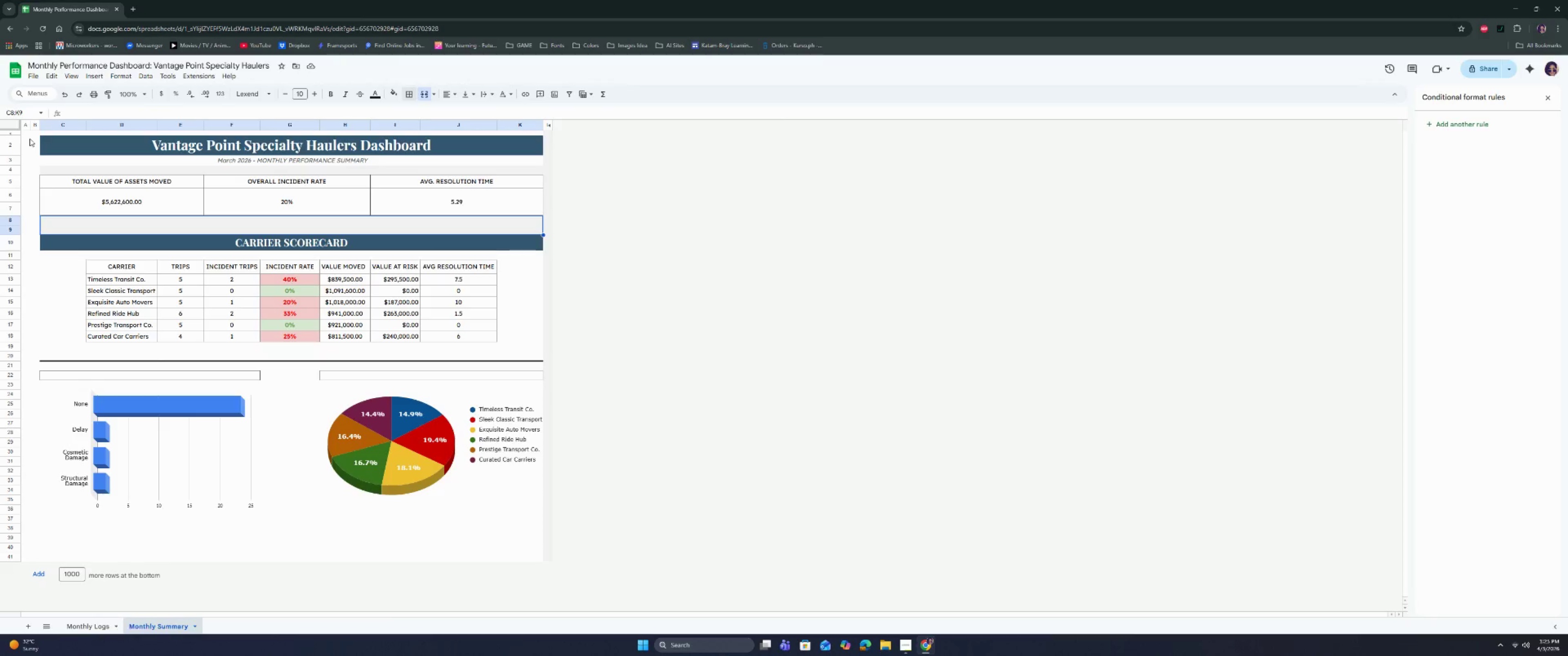 
left_click([31, 138])
 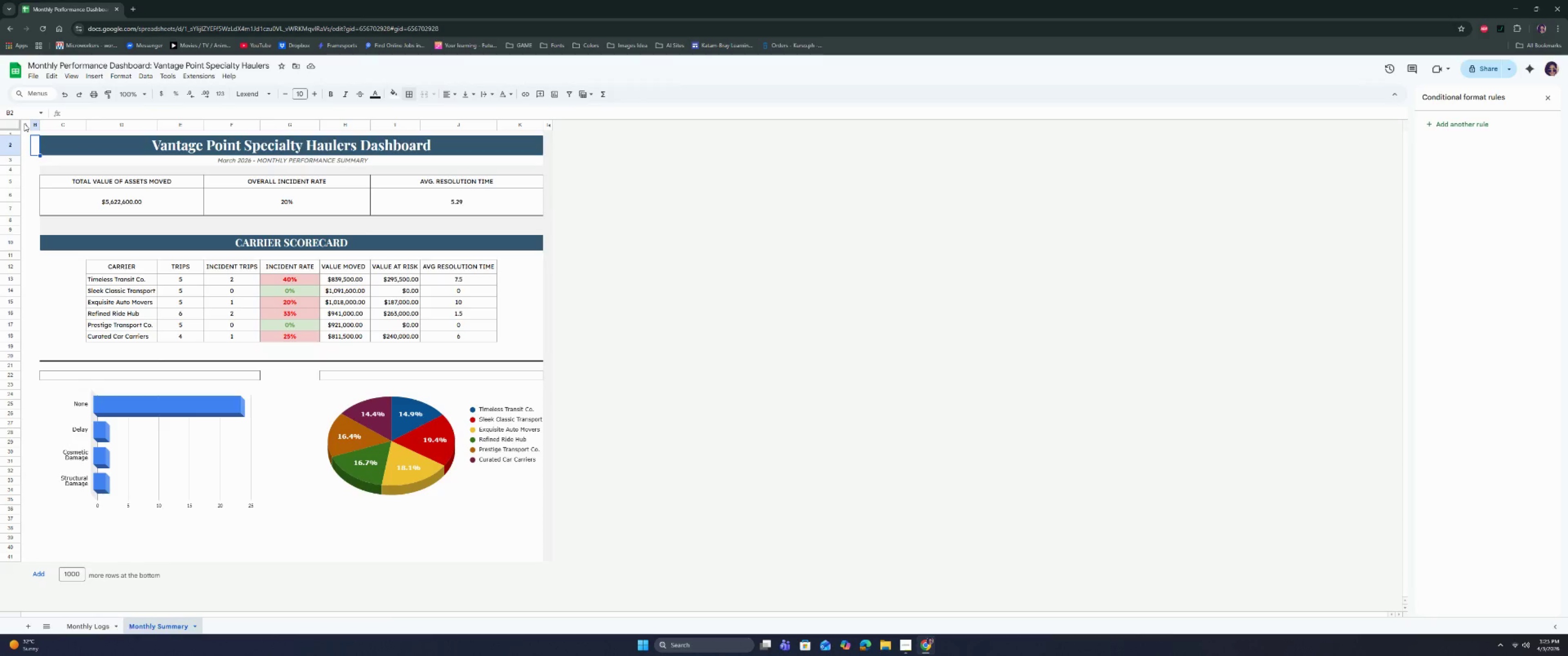 
left_click([24, 123])
 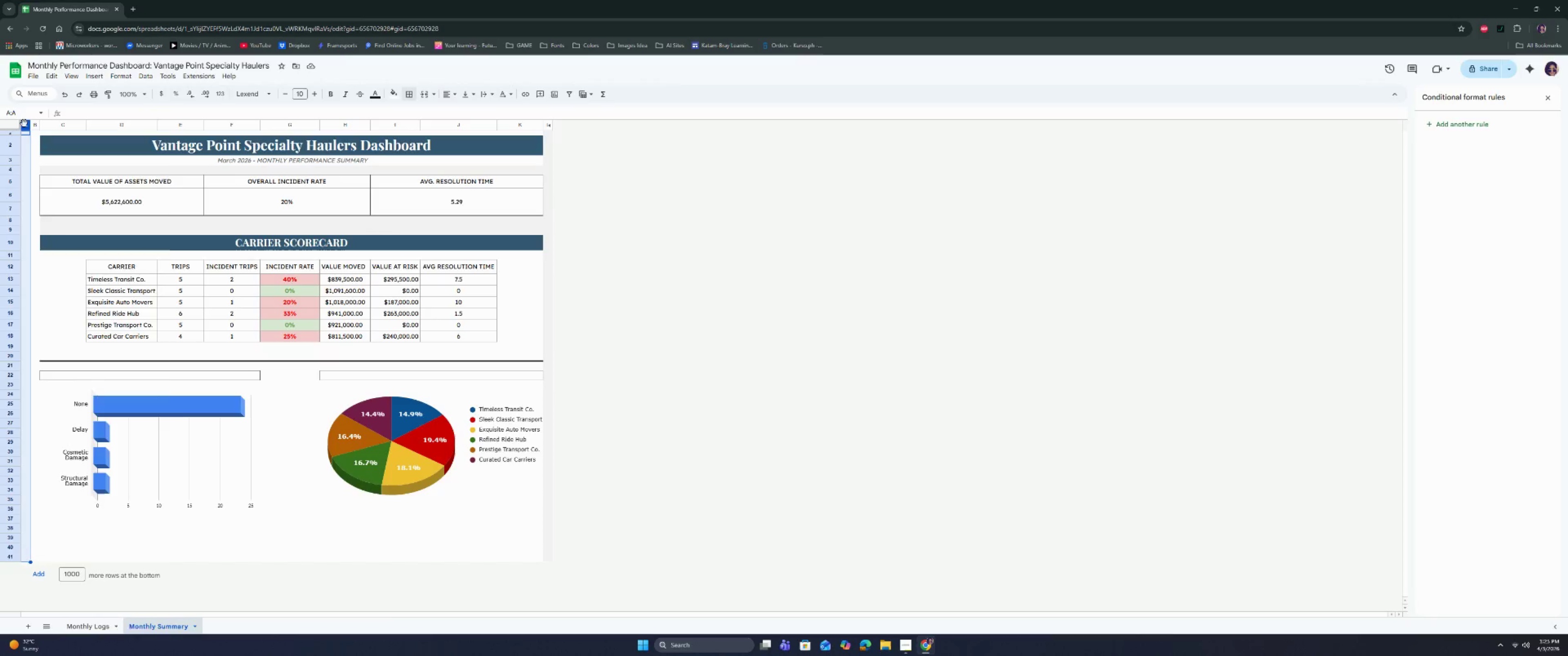 
right_click([24, 123])
 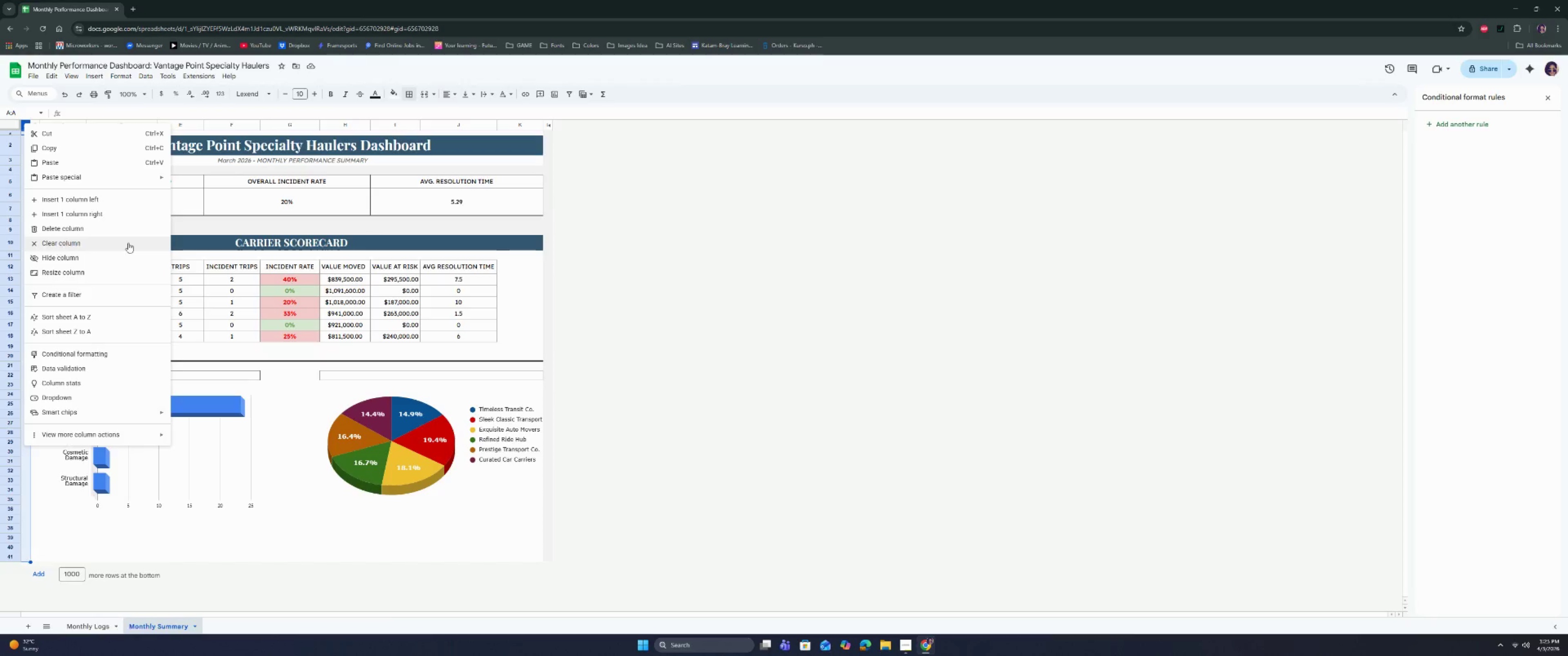 
left_click([722, 321])
 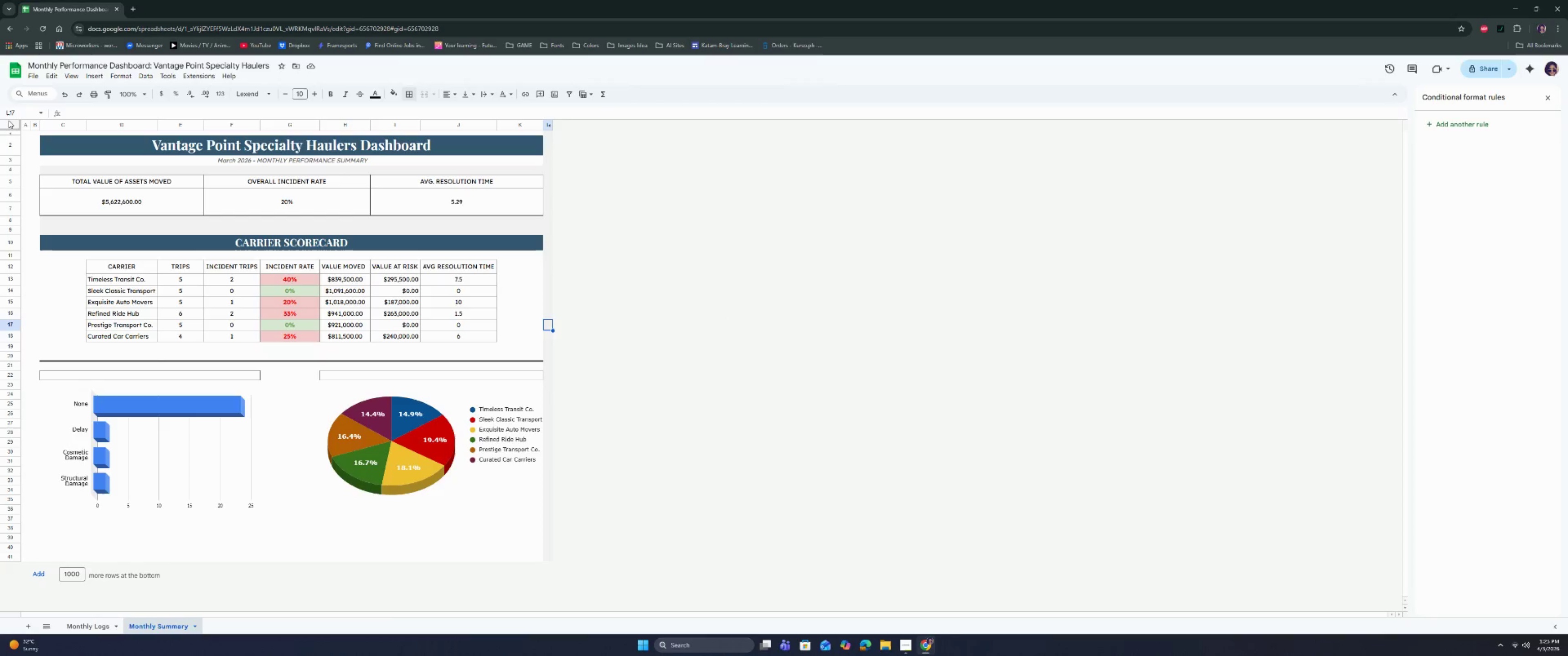 
left_click([23, 124])
 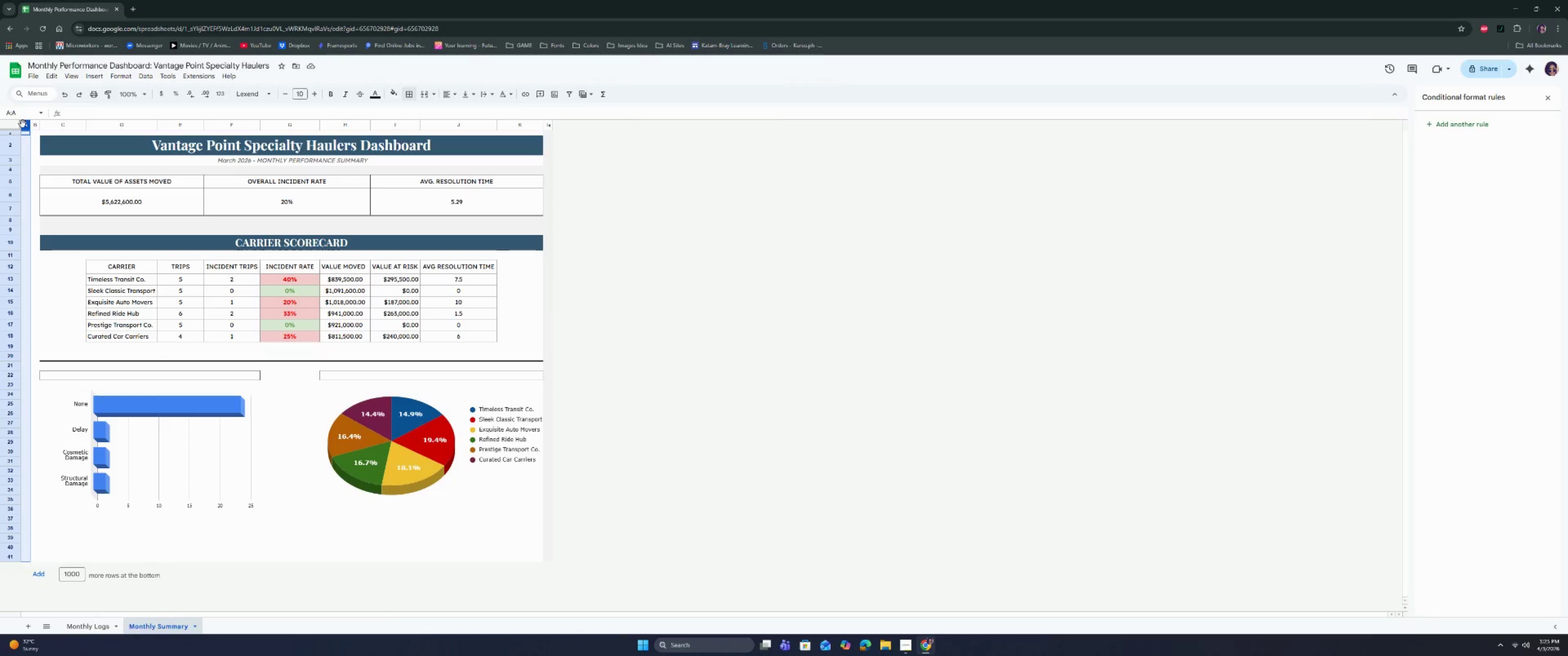 
right_click([23, 124])
 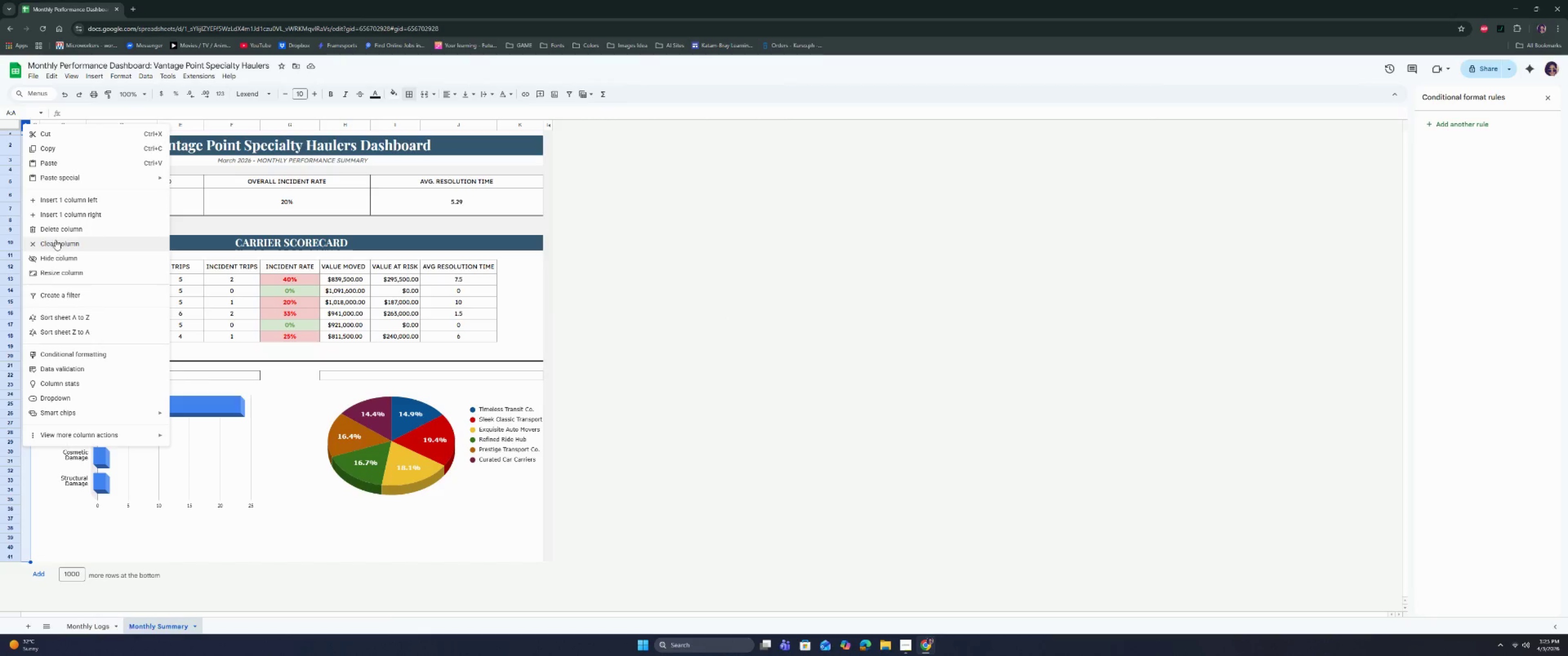 
left_click([55, 232])
 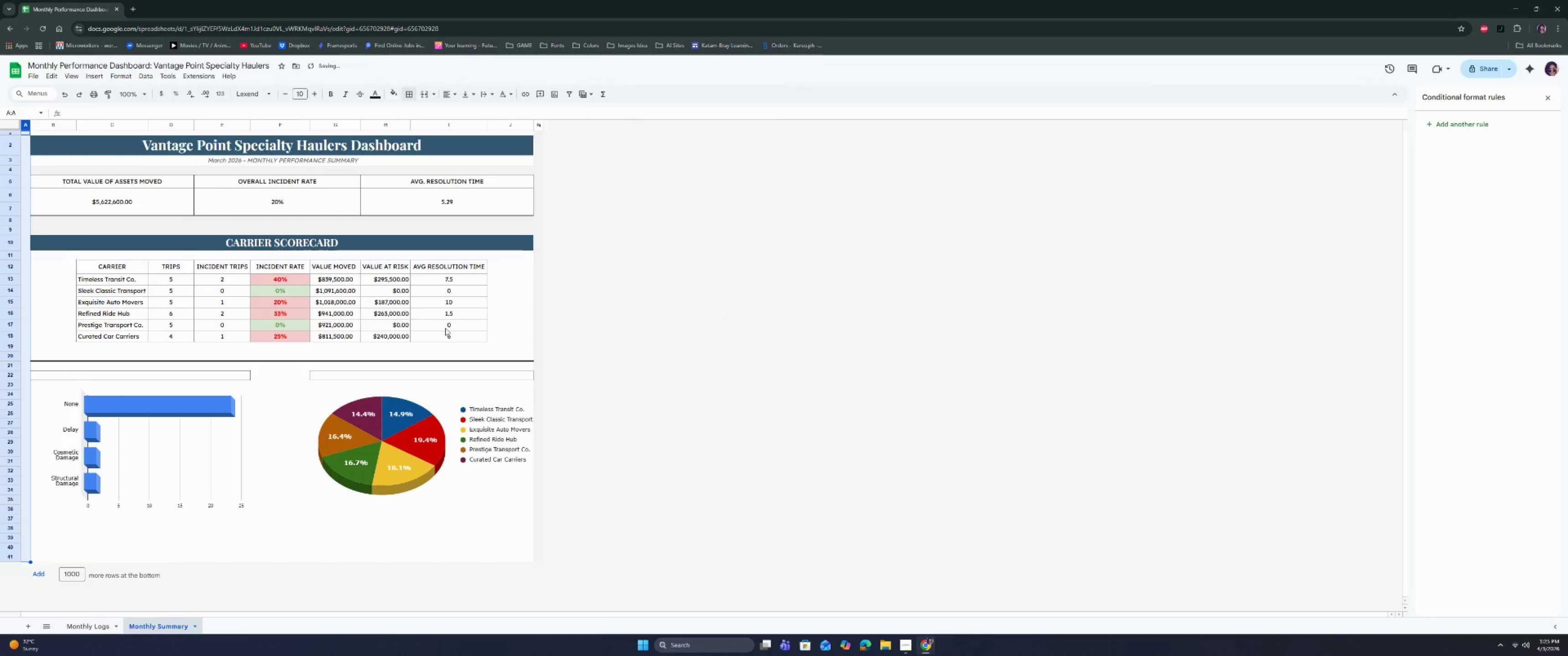 
left_click([530, 334])
 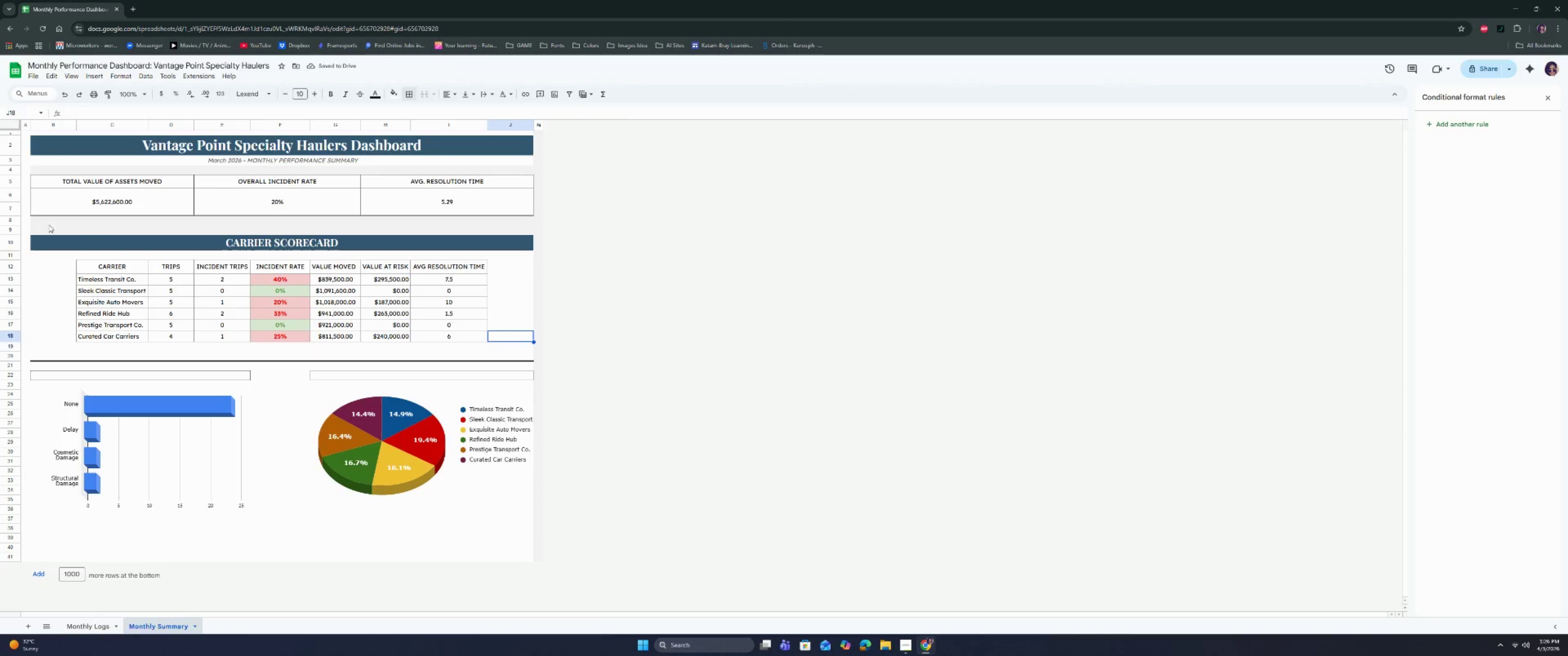 
left_click([24, 124])
 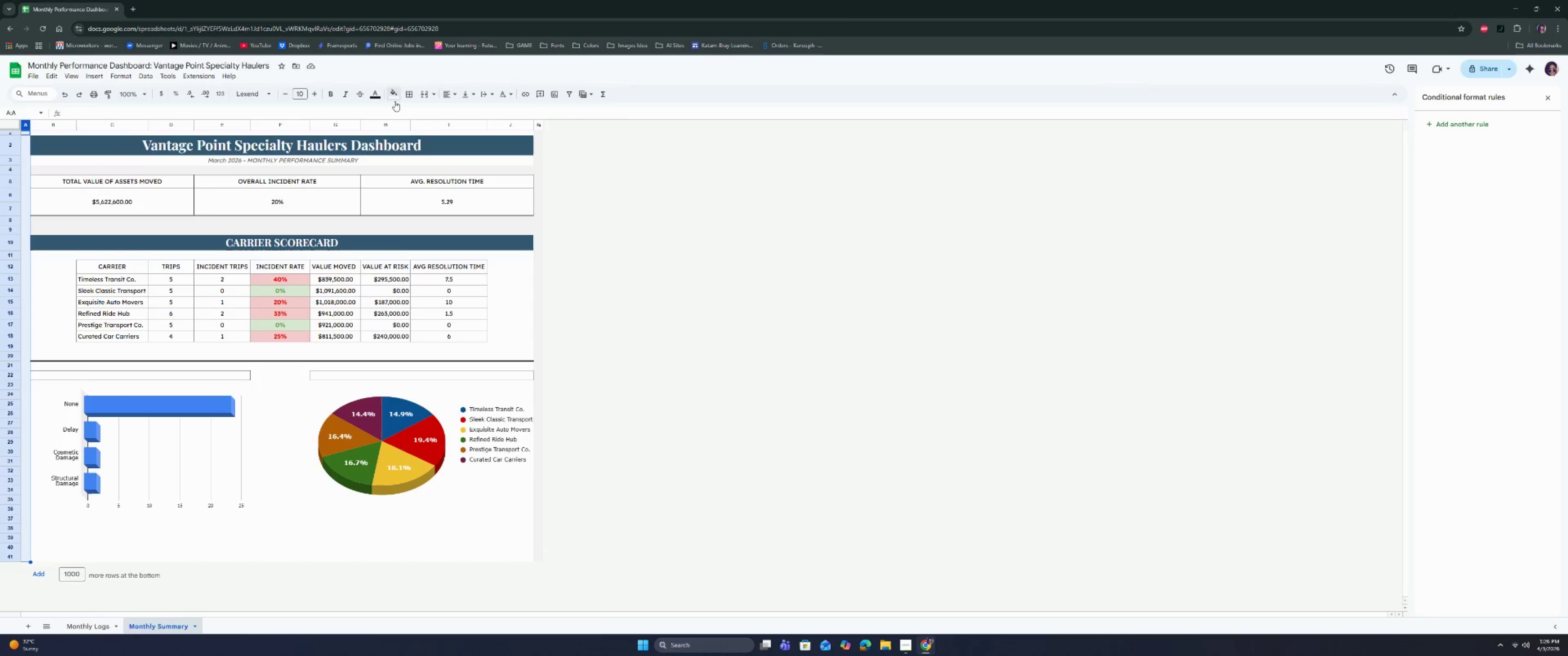 
left_click([394, 92])
 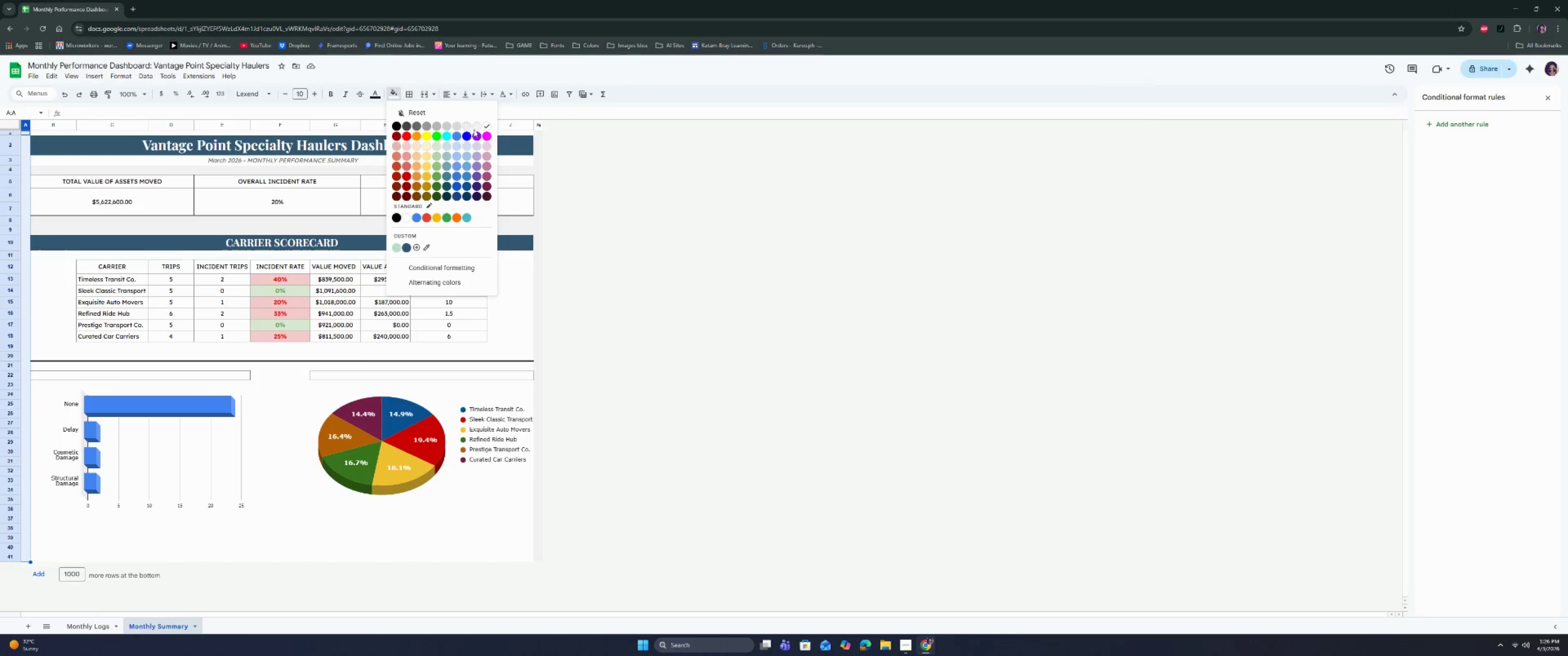 
left_click([479, 128])
 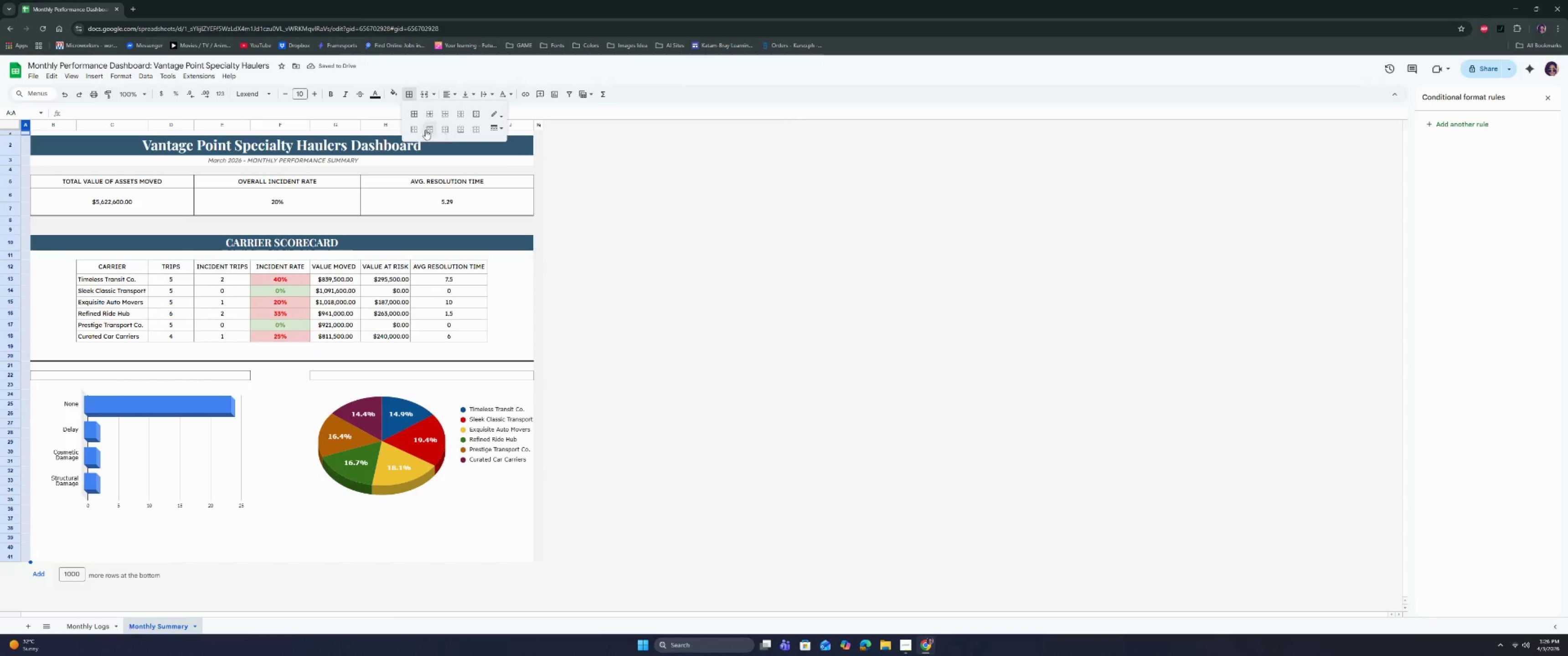 
left_click([427, 114])
 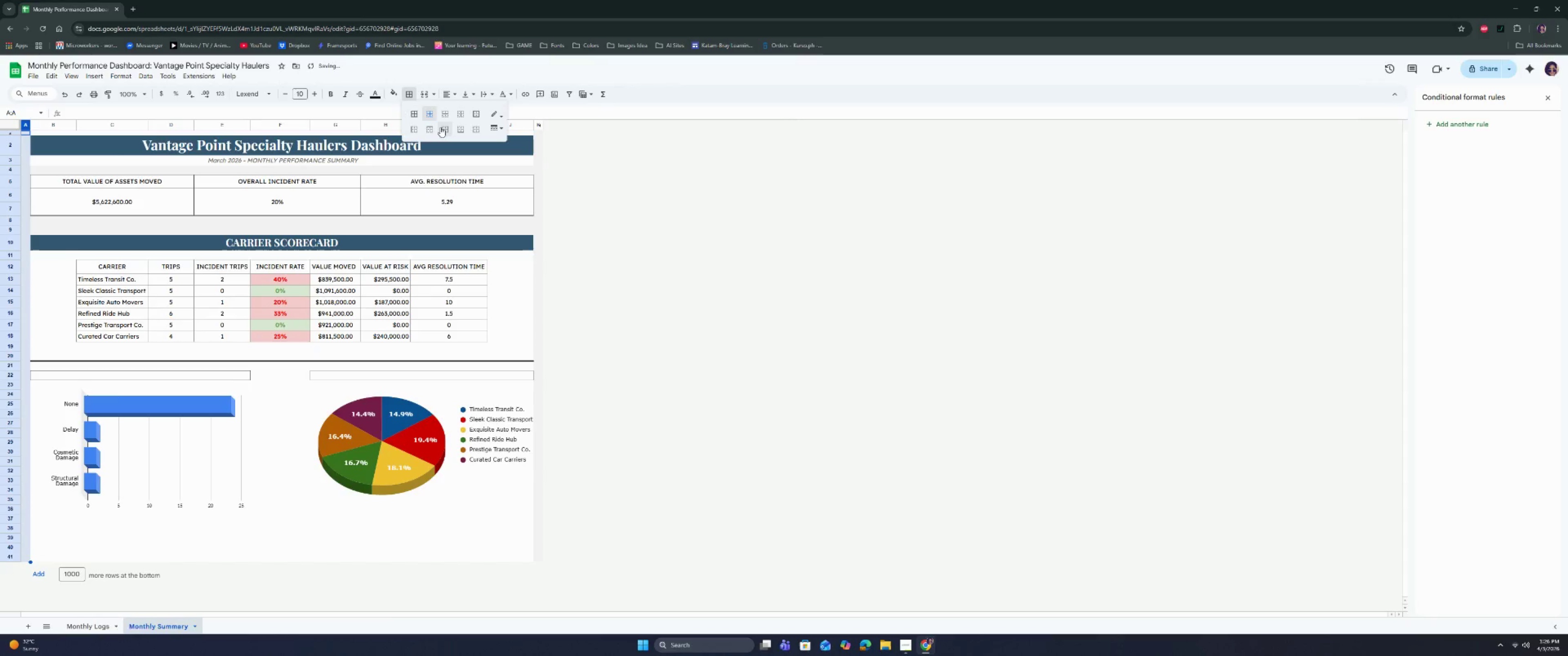 
left_click([443, 127])
 